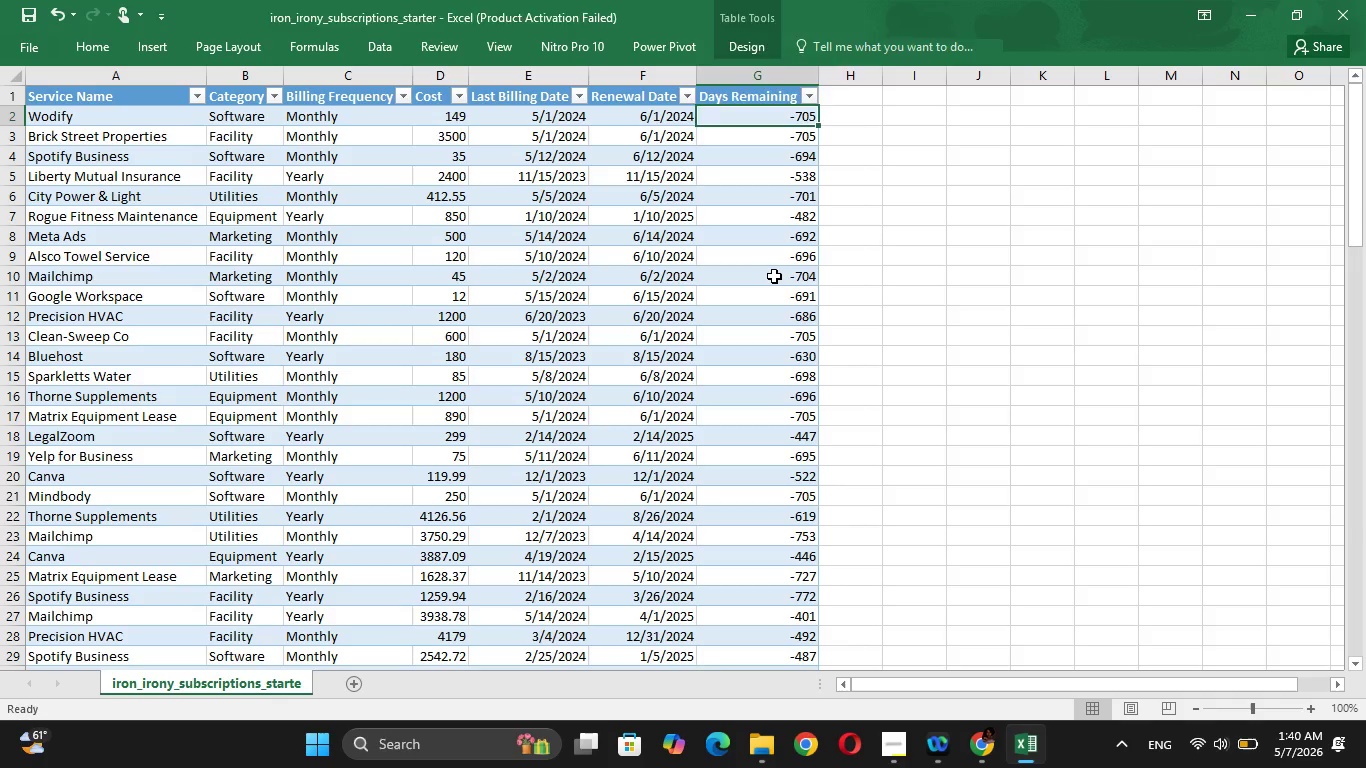 
key(ArrowRight)
 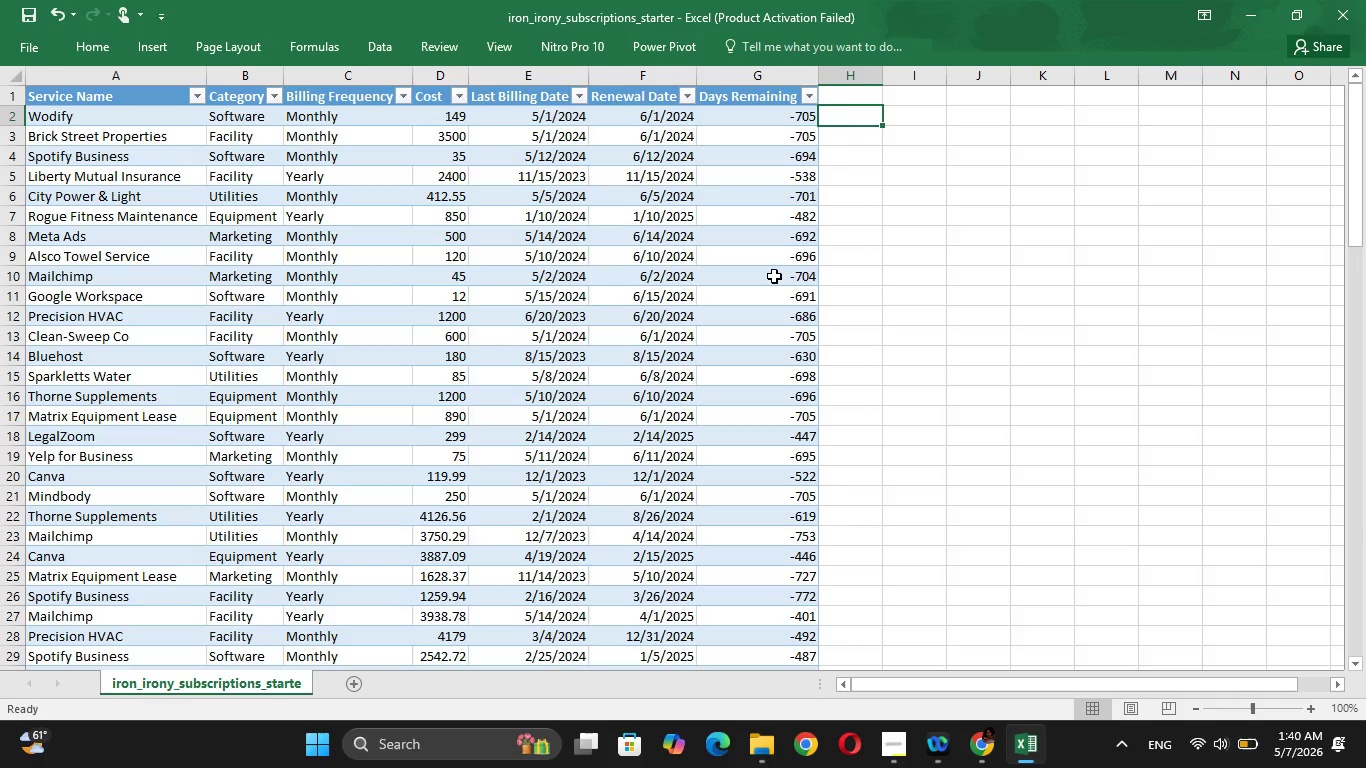 
key(ArrowRight)
 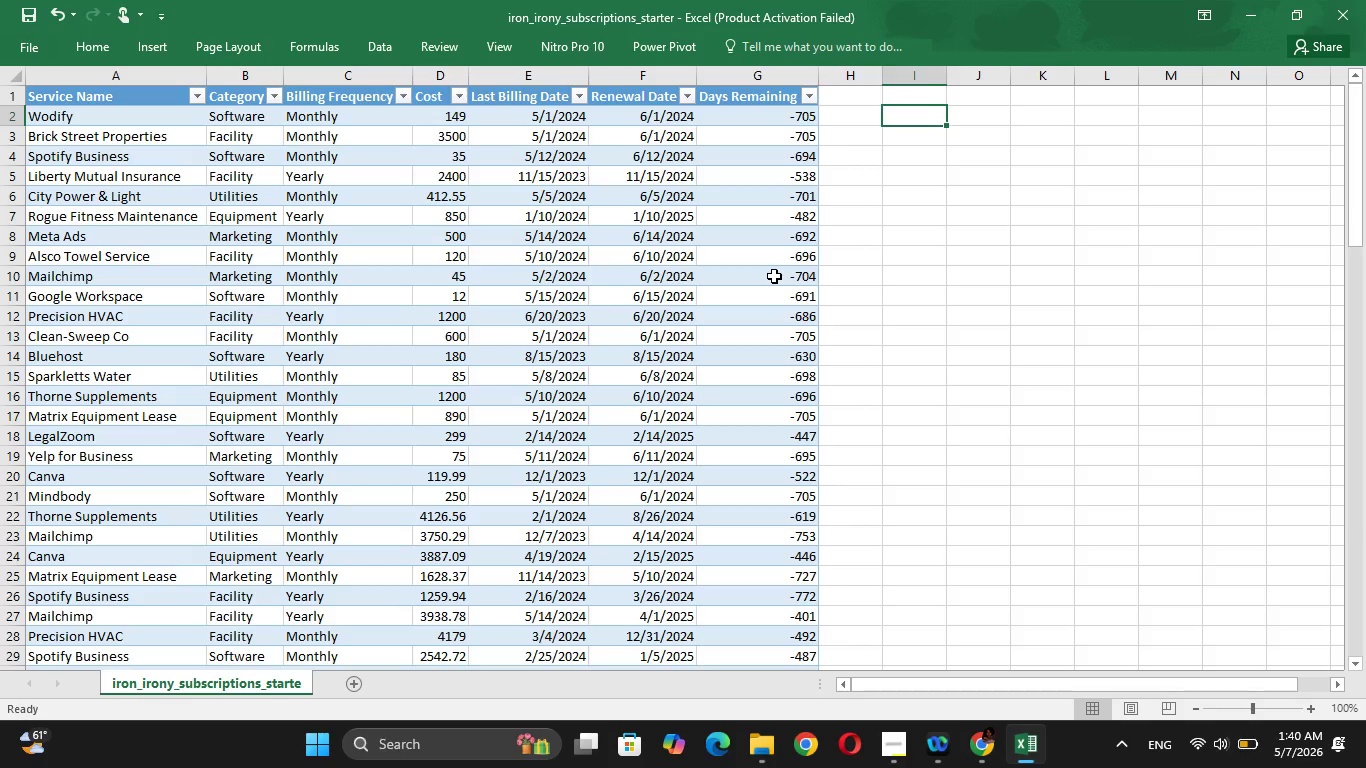 
key(ArrowLeft)
 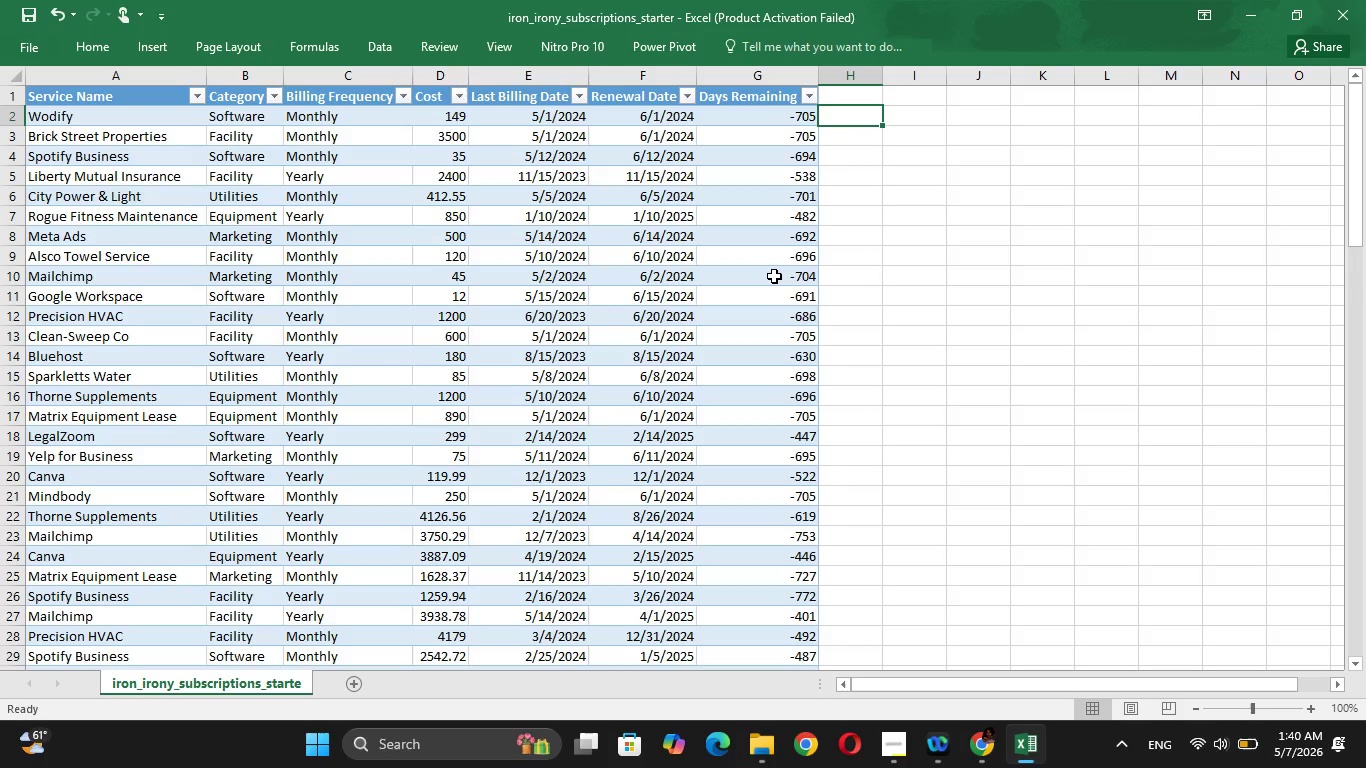 
key(ArrowUp)
 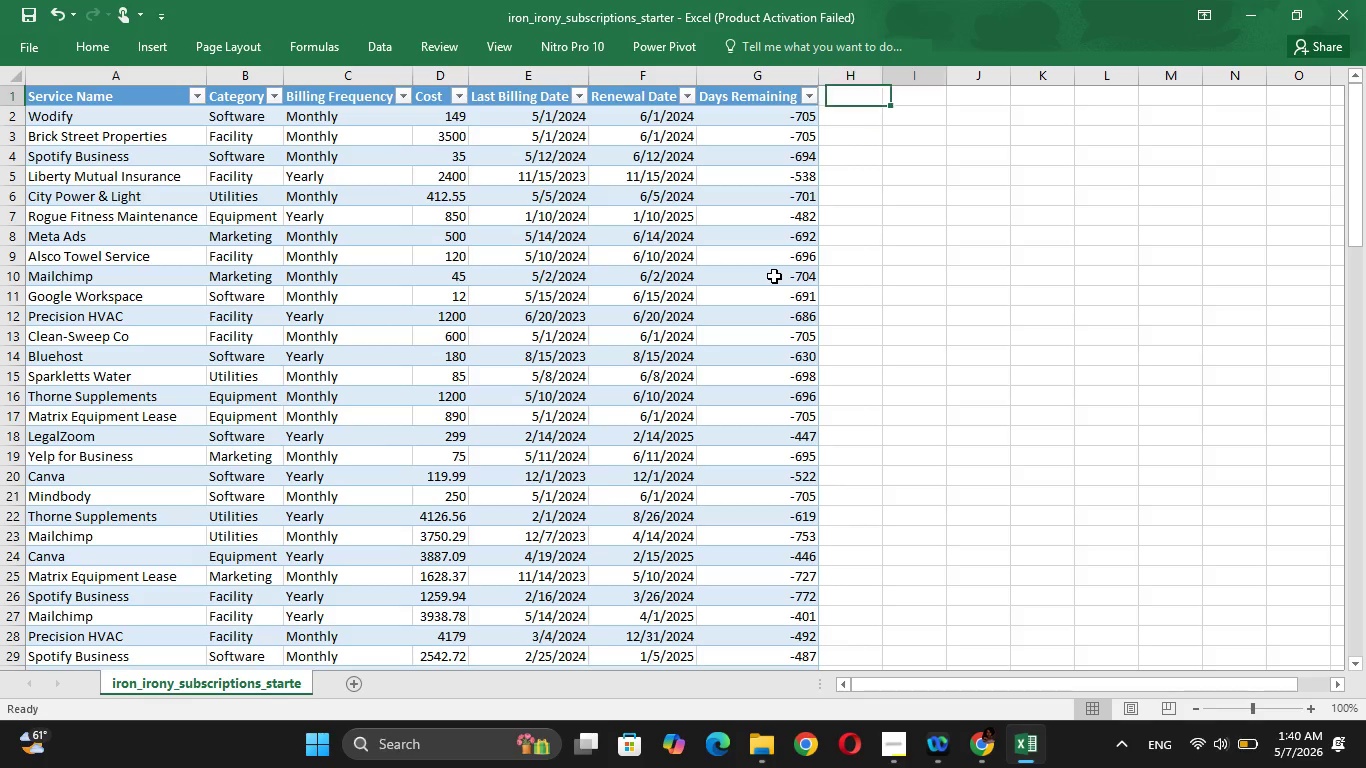 
key(ArrowRight)
 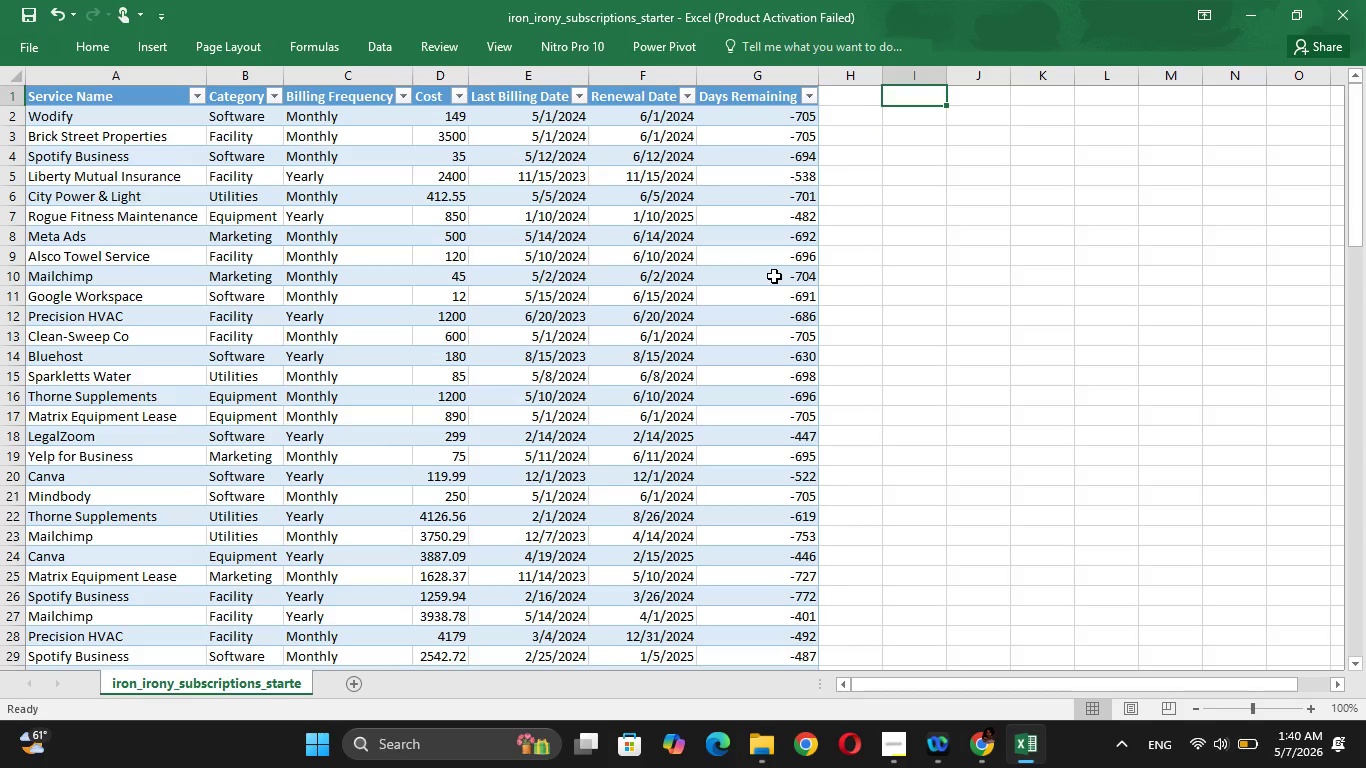 
key(ArrowDown)
 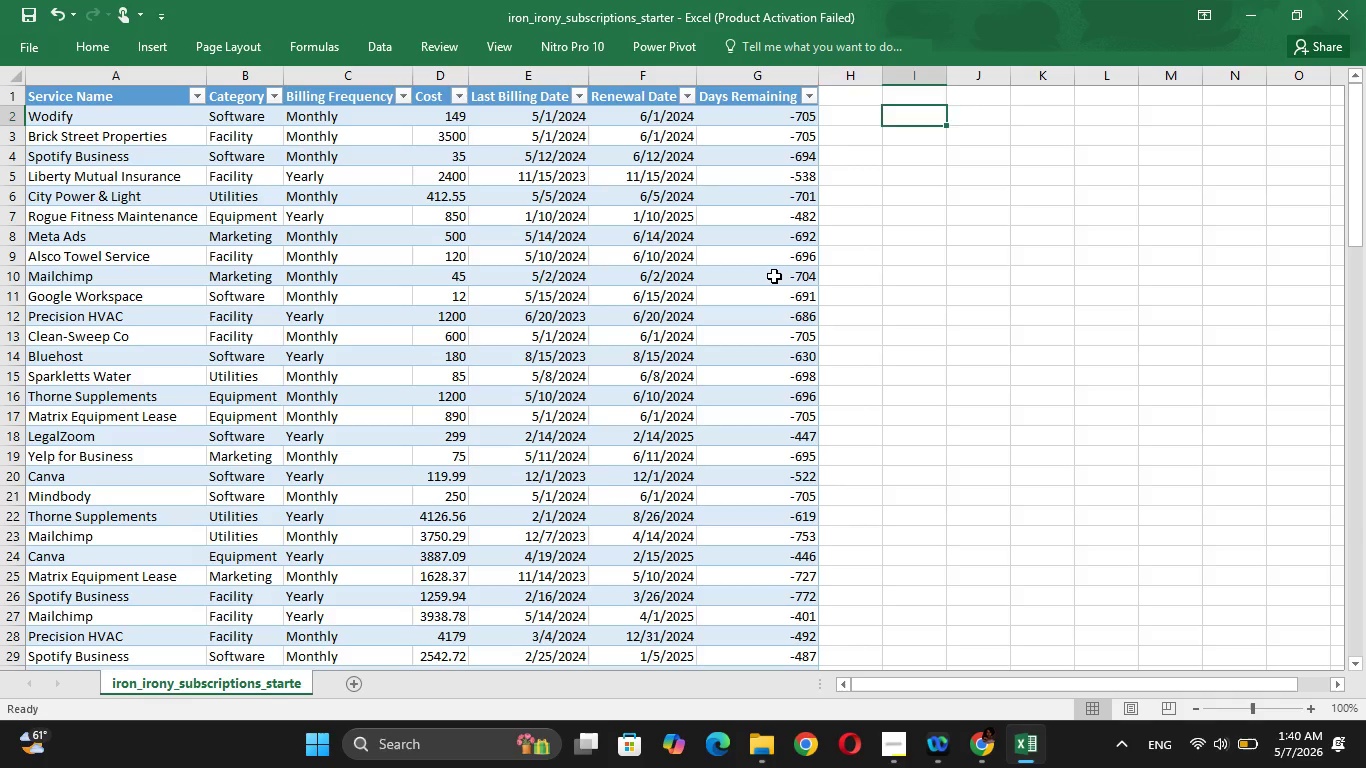 
key(ArrowLeft)
 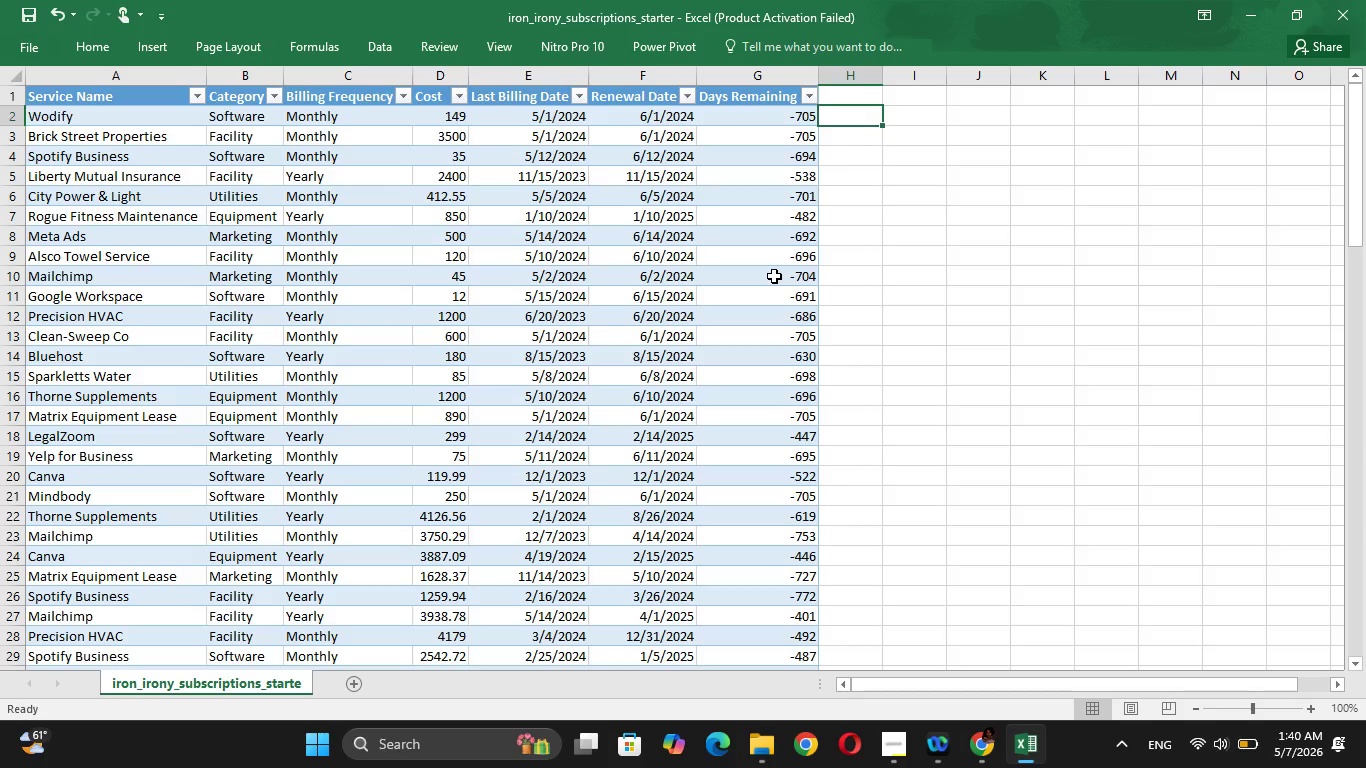 
key(ArrowUp)
 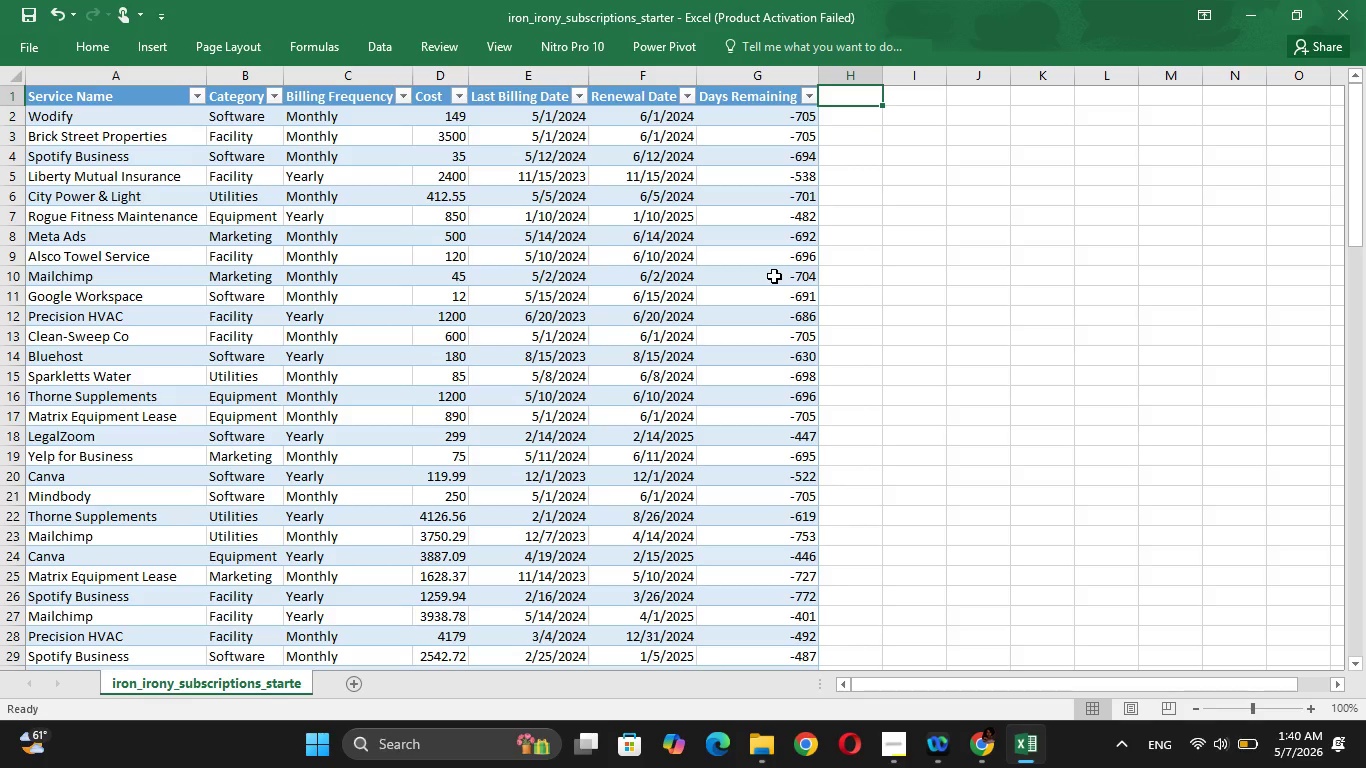 
wait(10.5)
 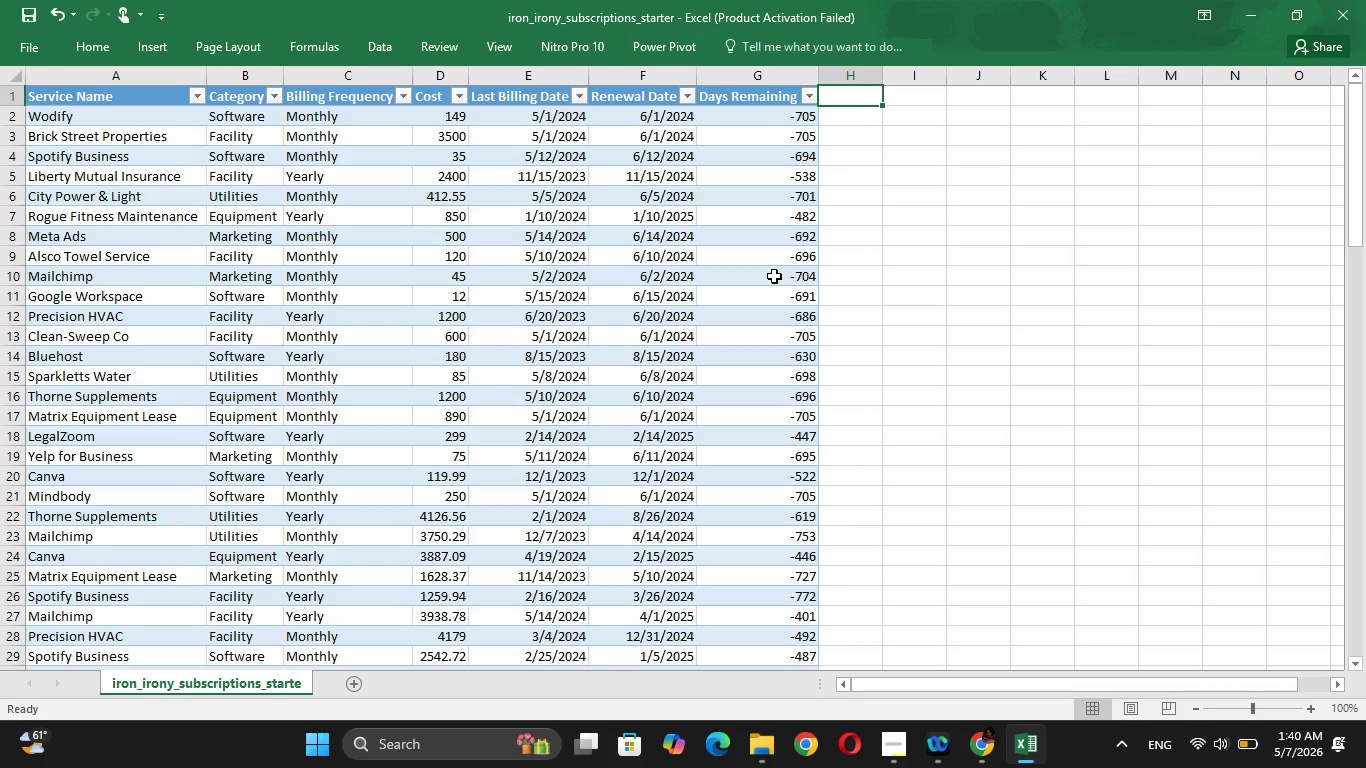 
type(Status)
 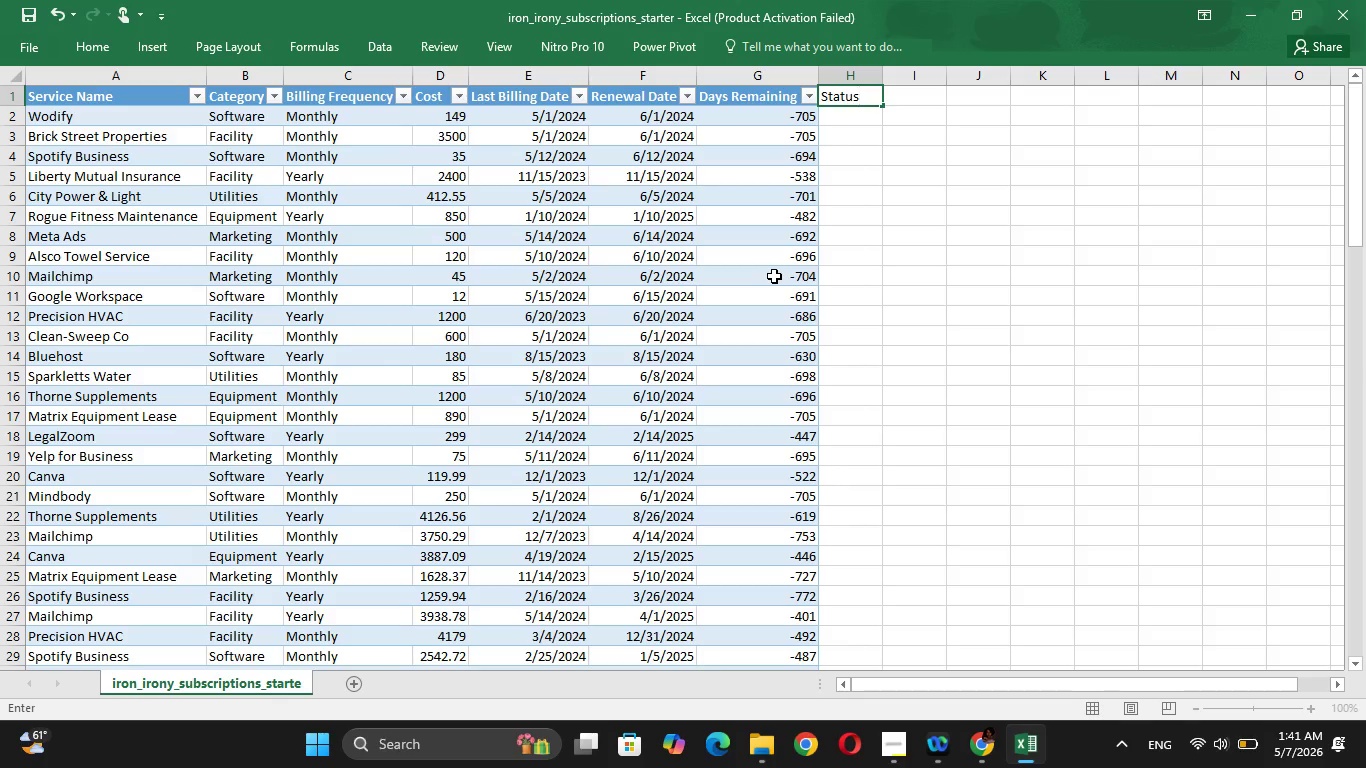 
wait(9.86)
 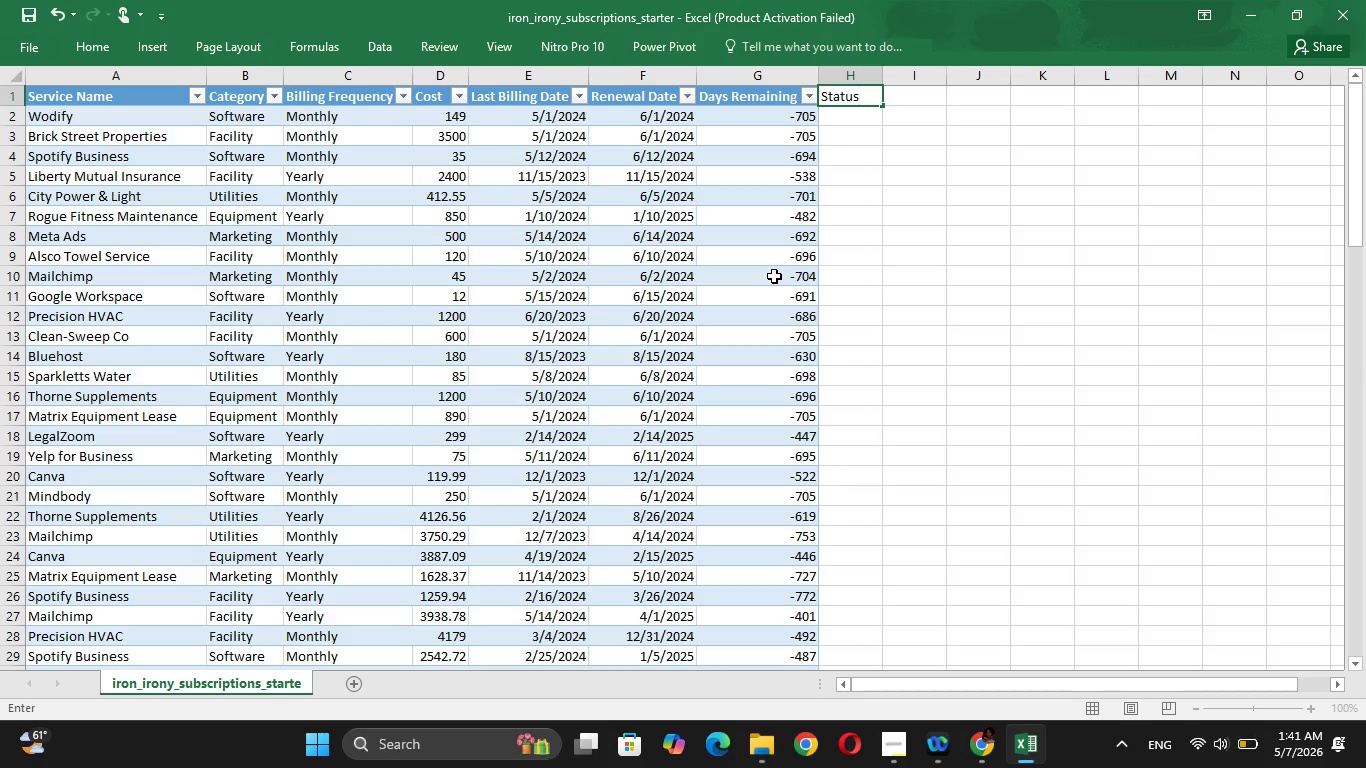 
key(Enter)
 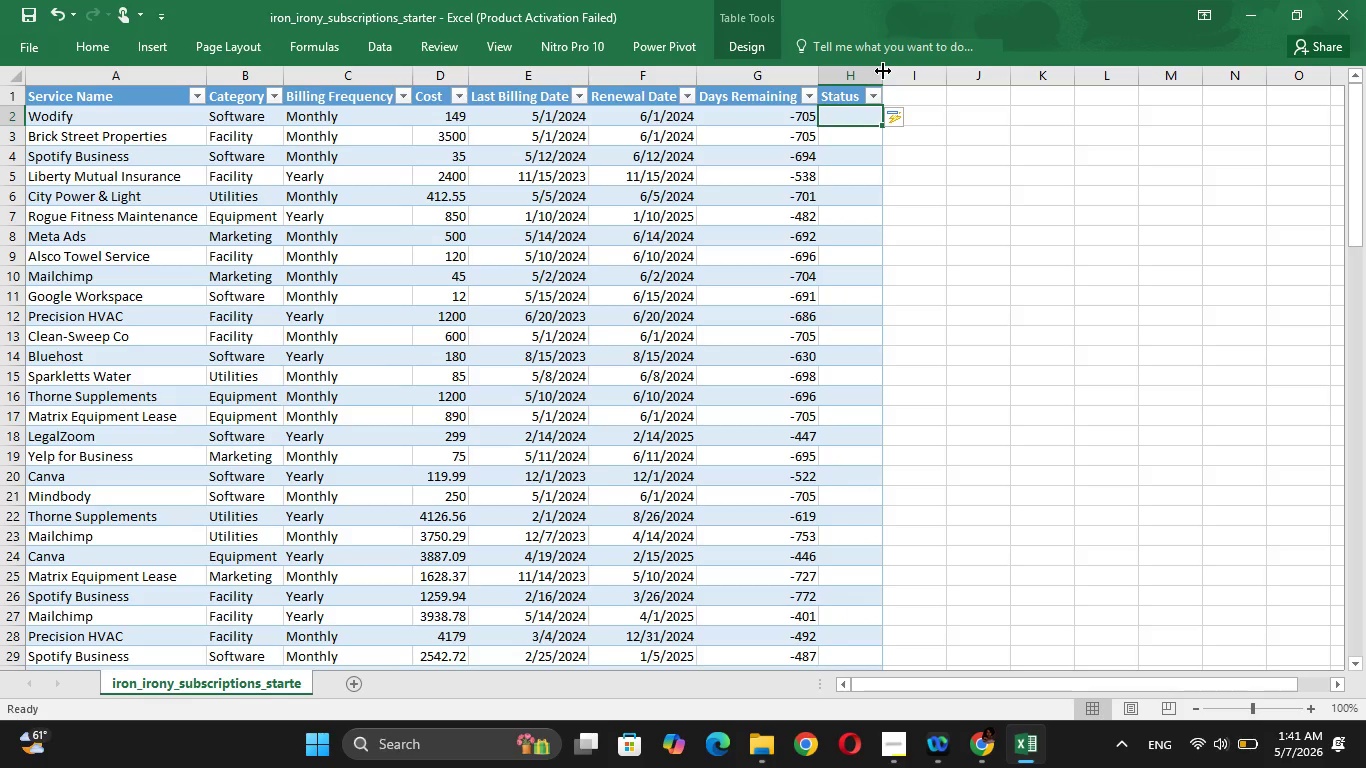 
double_click([883, 70])
 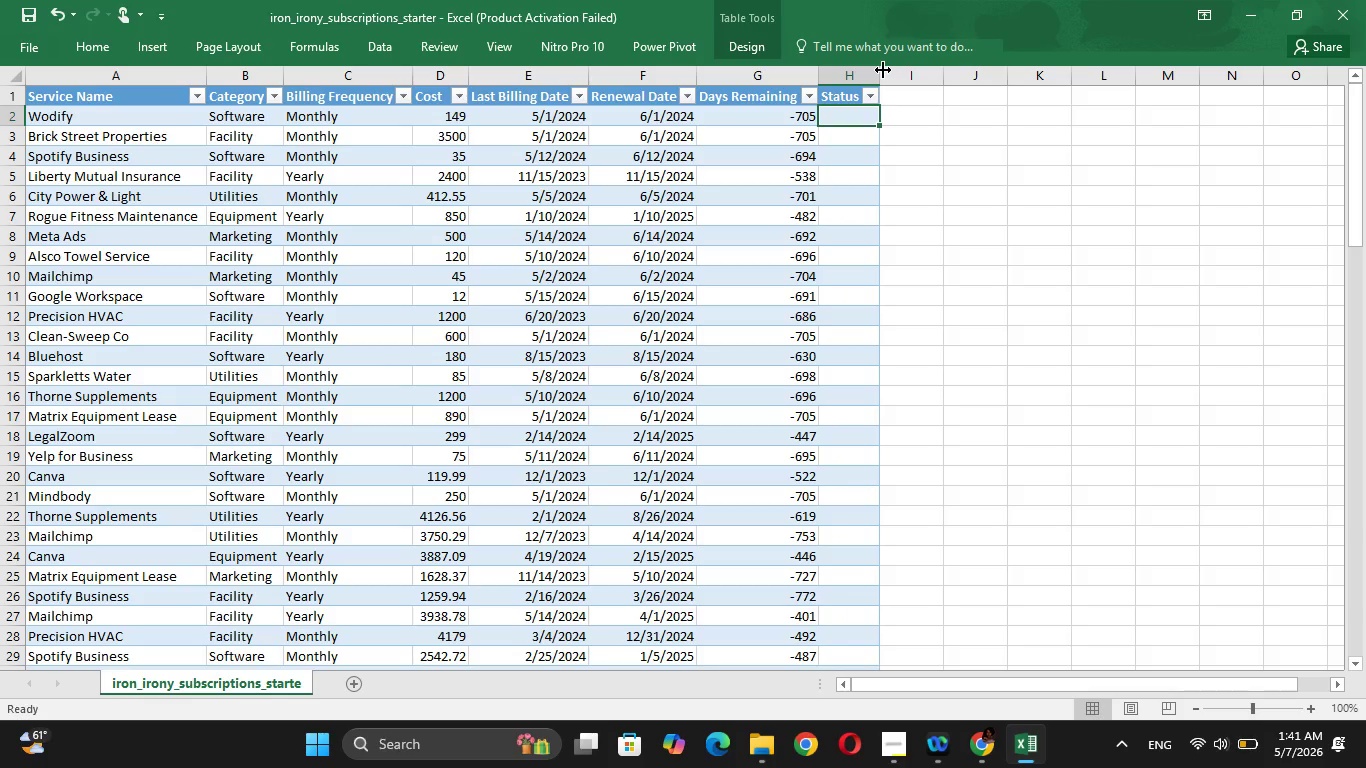 
wait(20.97)
 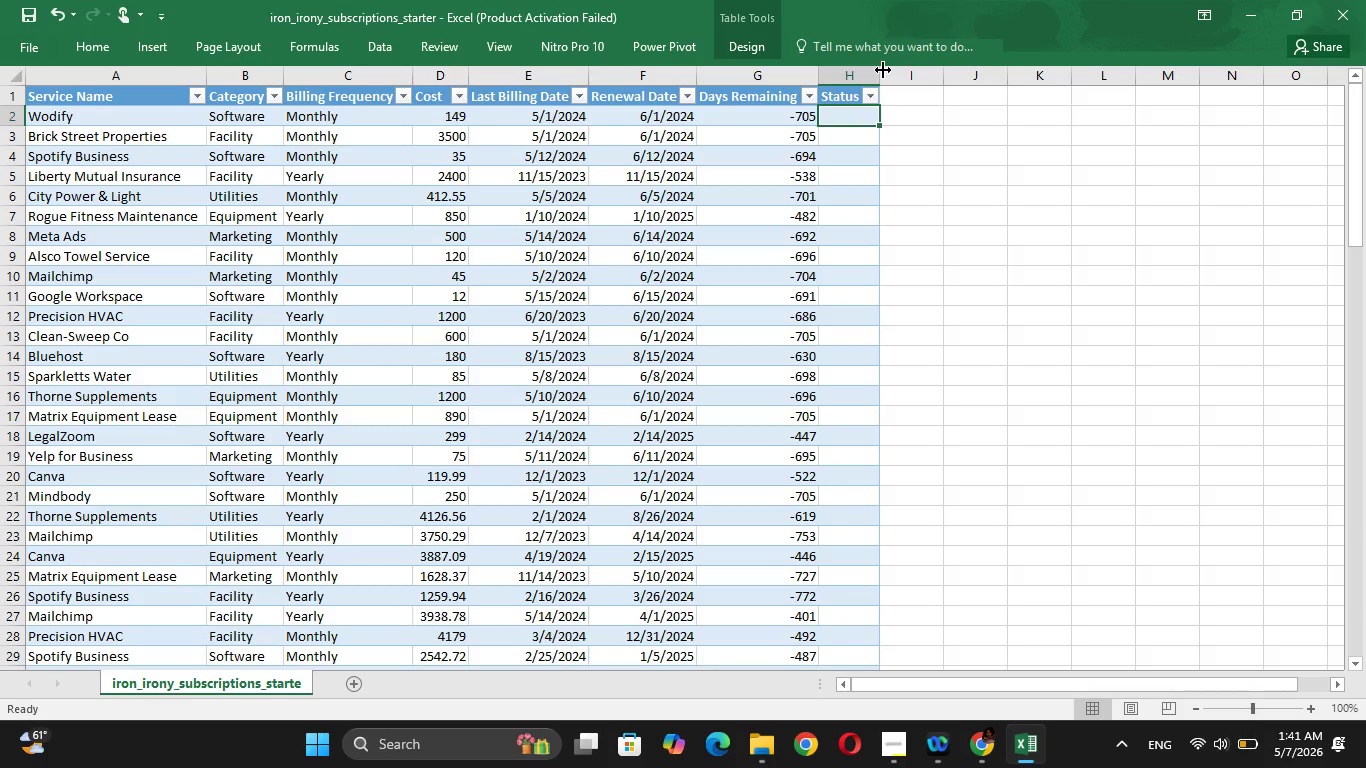 
type(=IF()
 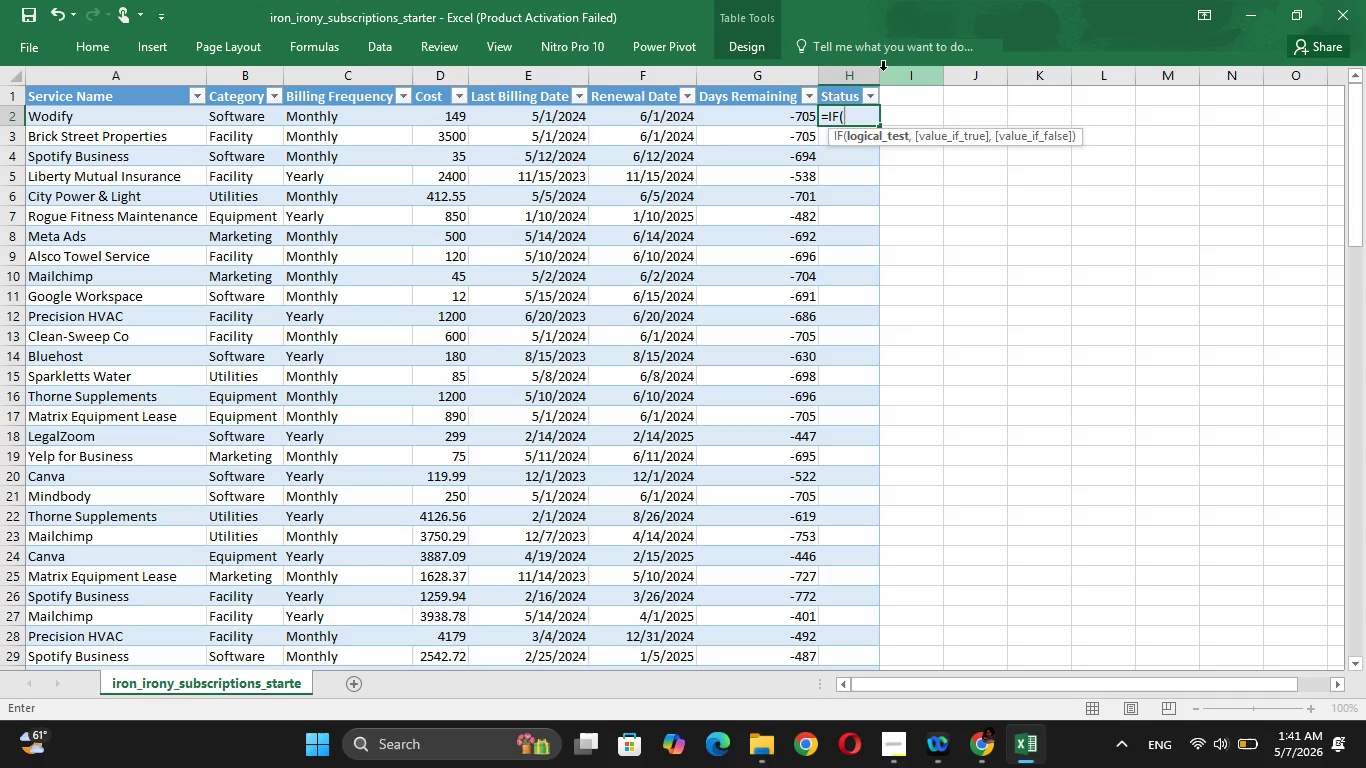 
key(BracketLeft)
 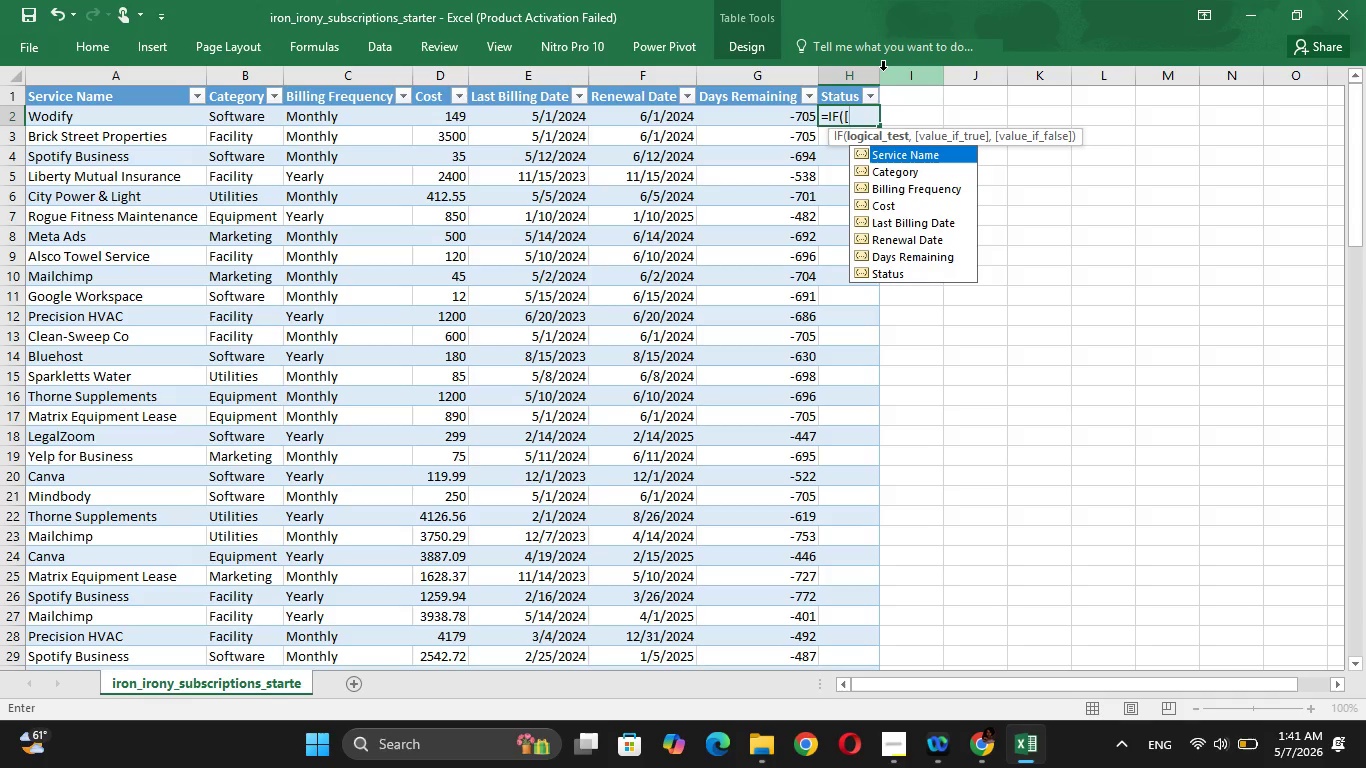 
key(Shift+2)
 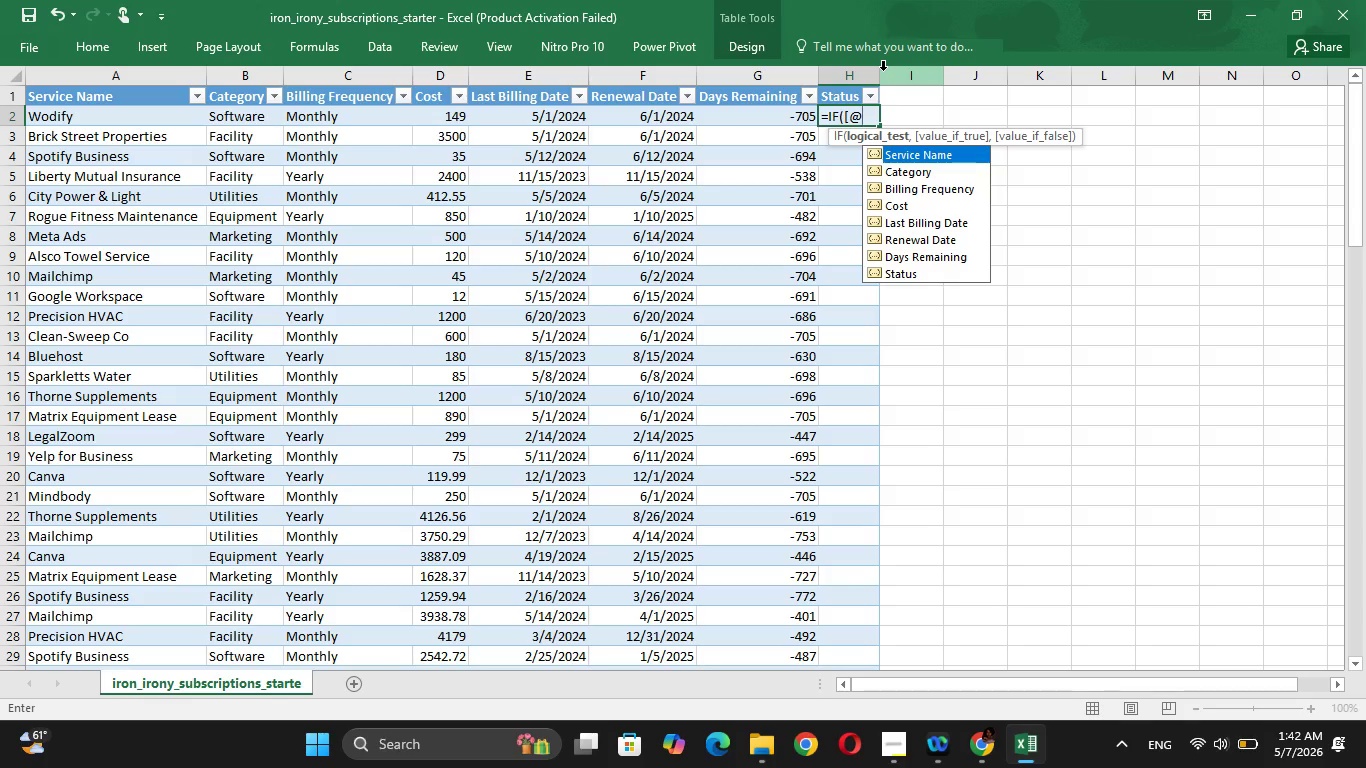 
wait(25.05)
 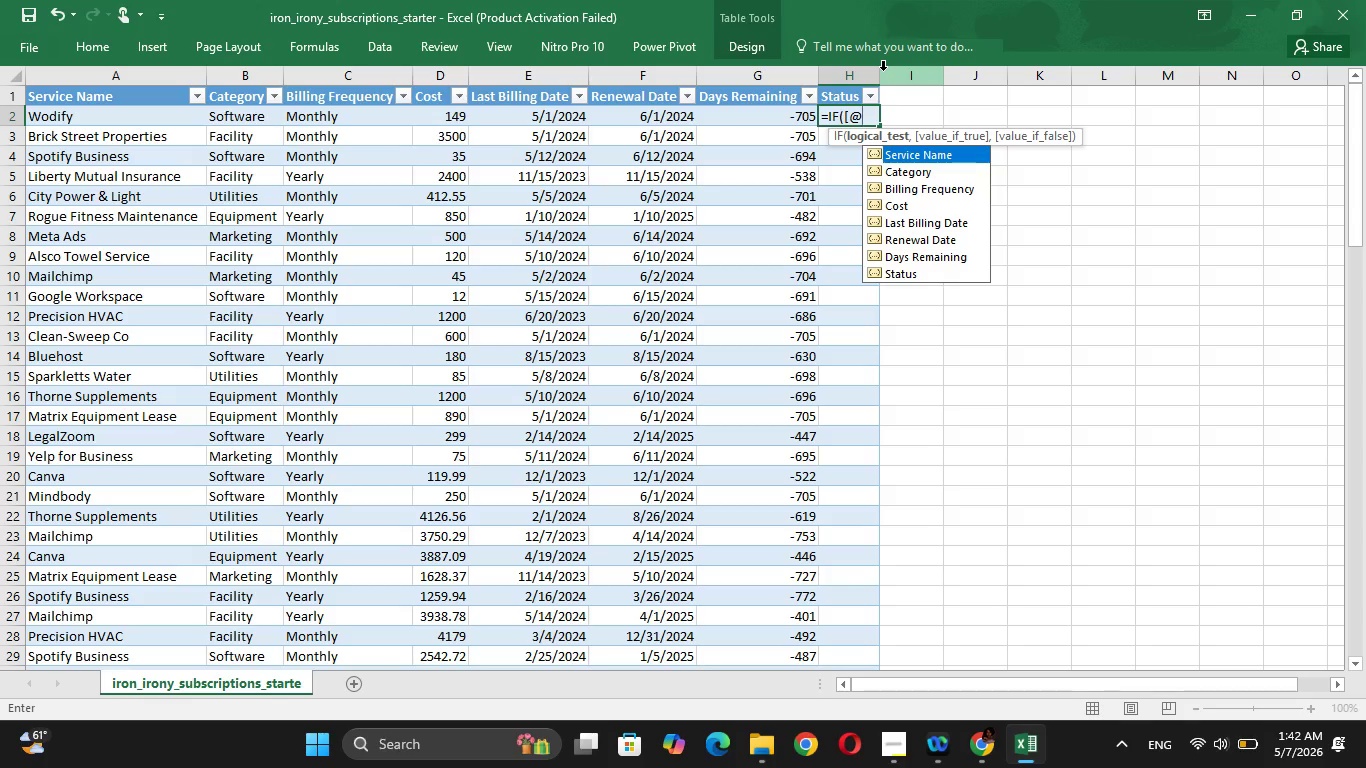 
key(BracketLeft)
 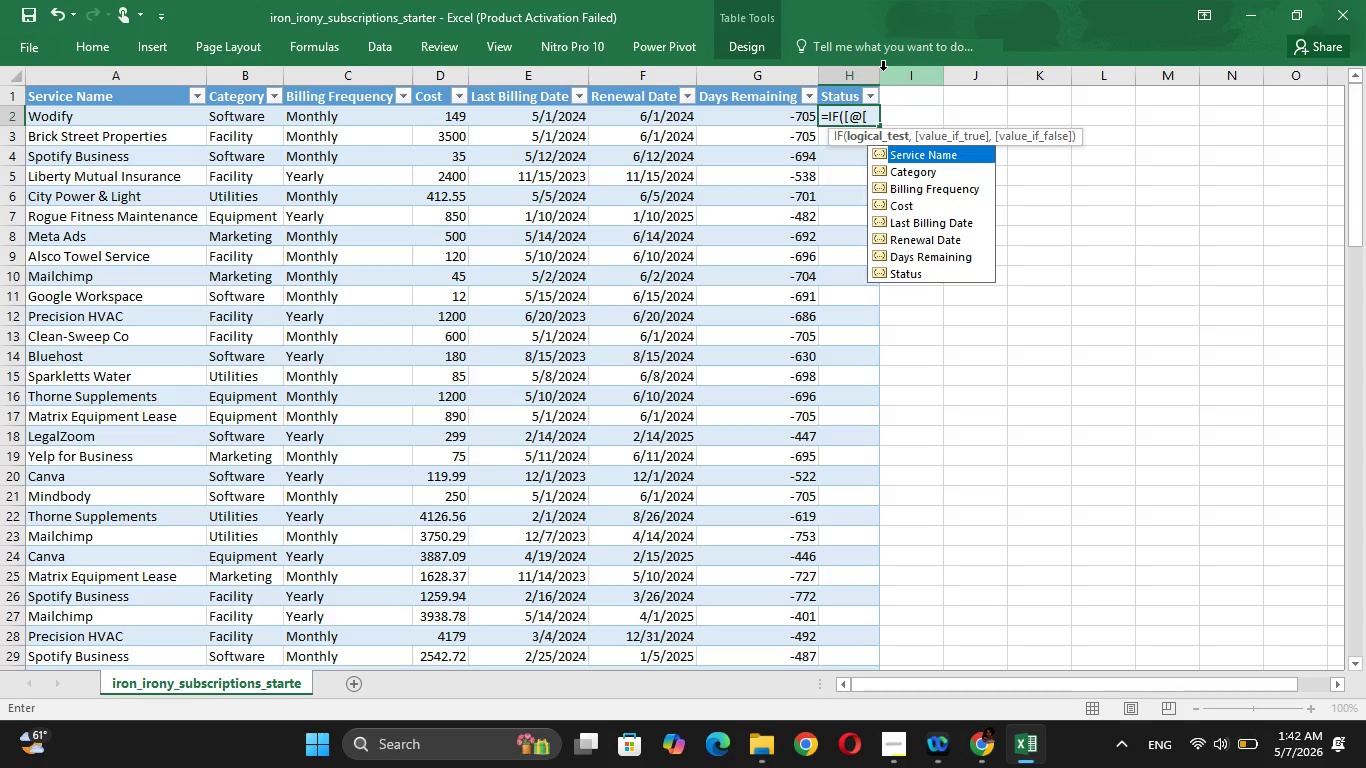 
wait(9.0)
 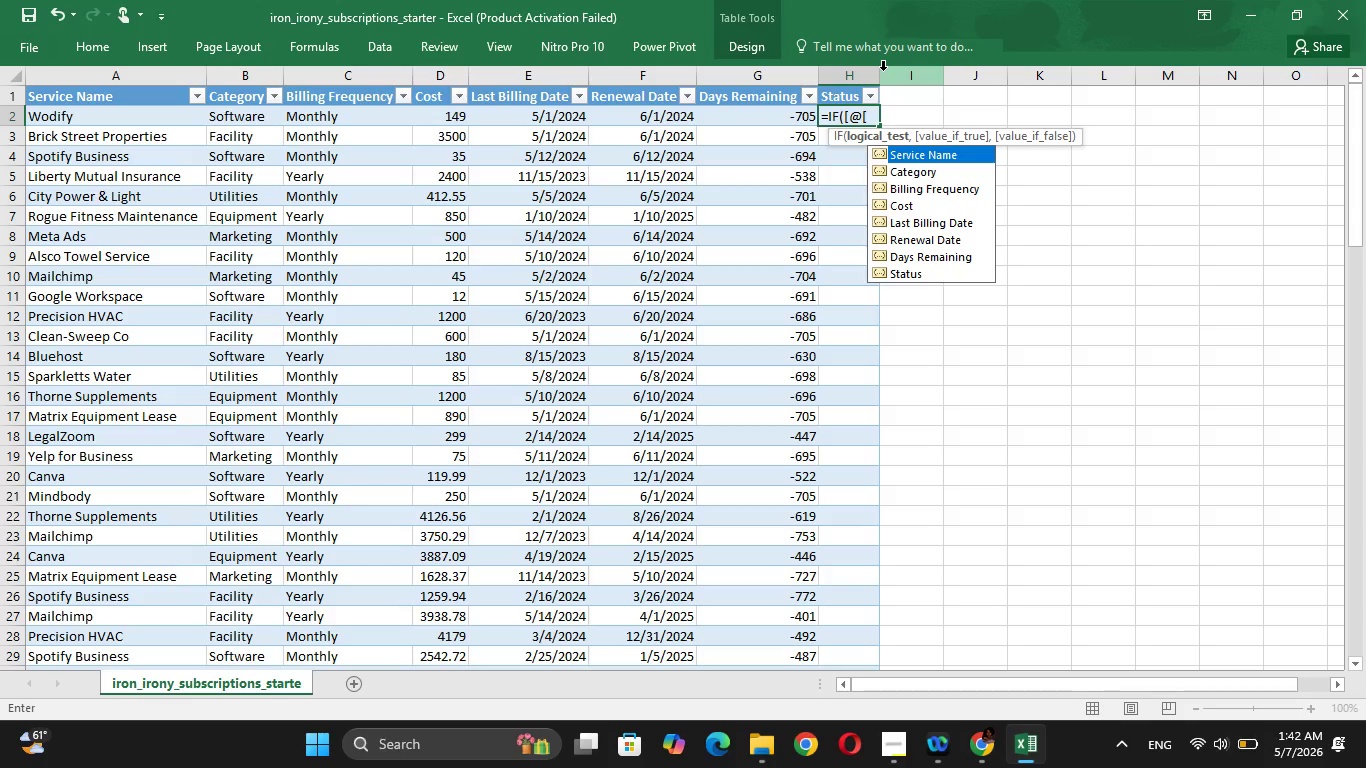 
key(ArrowDown)
 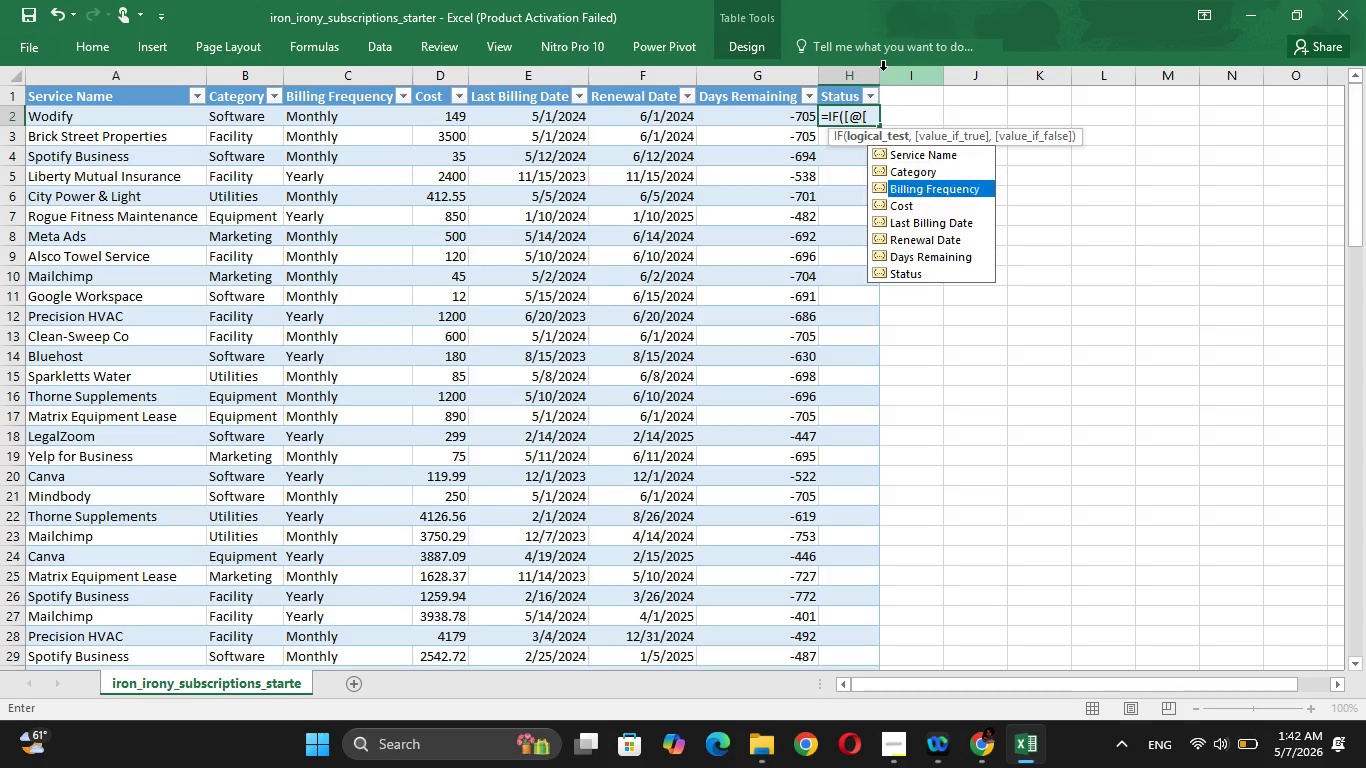 
key(ArrowDown)
 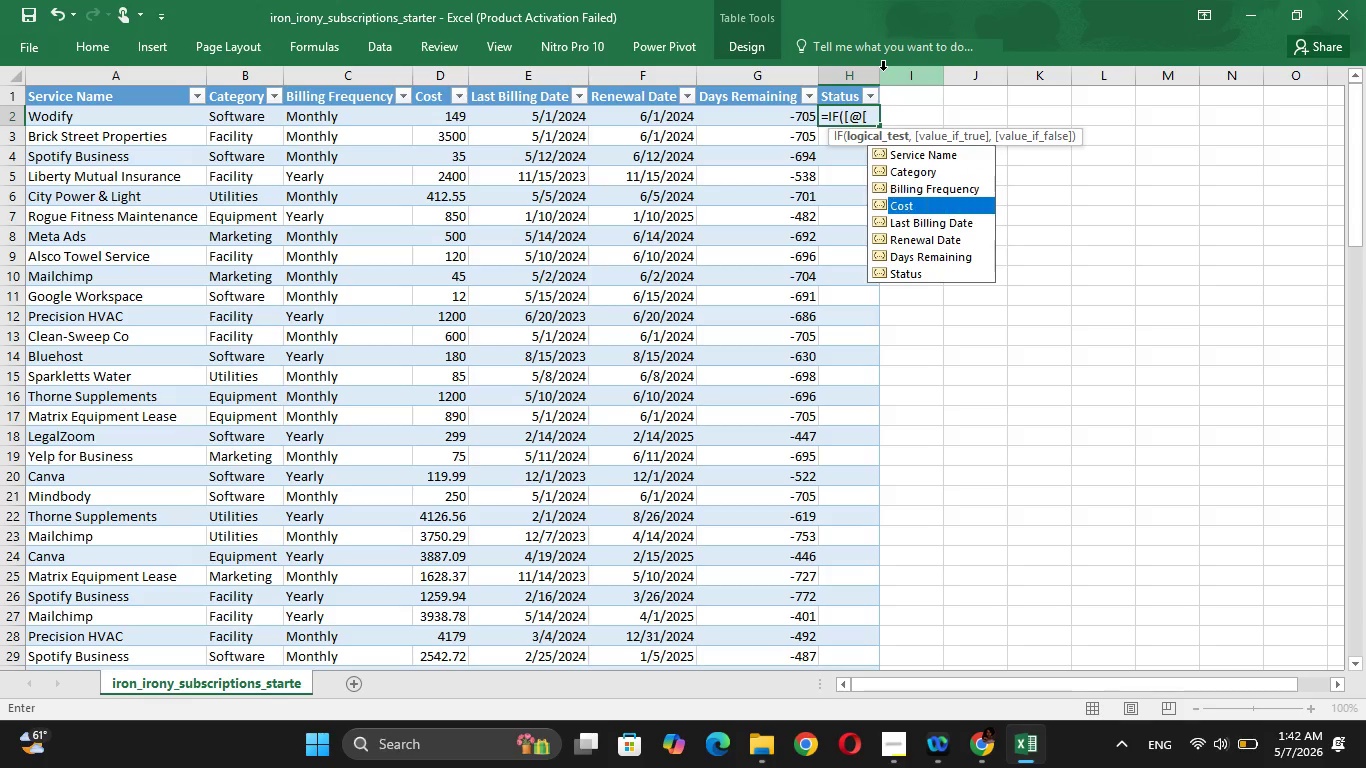 
key(ArrowDown)
 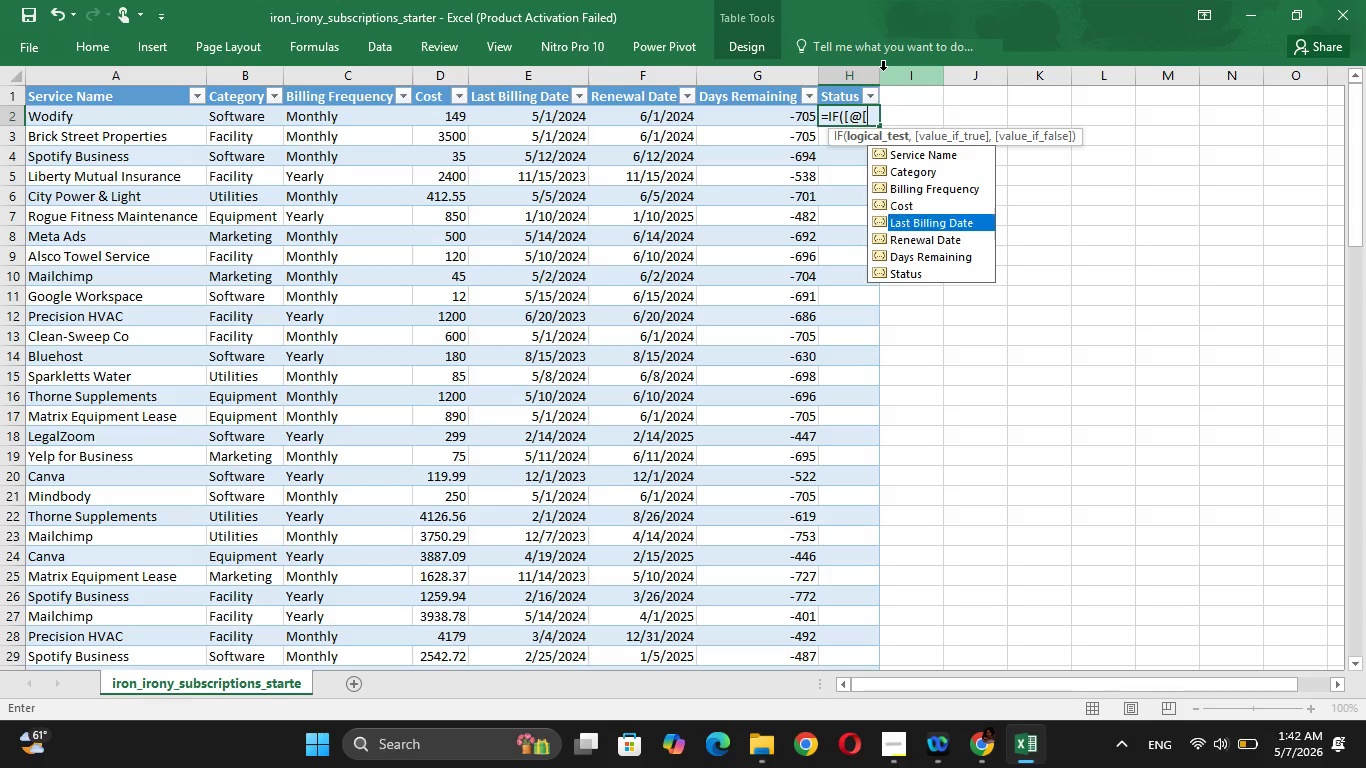 
key(ArrowDown)
 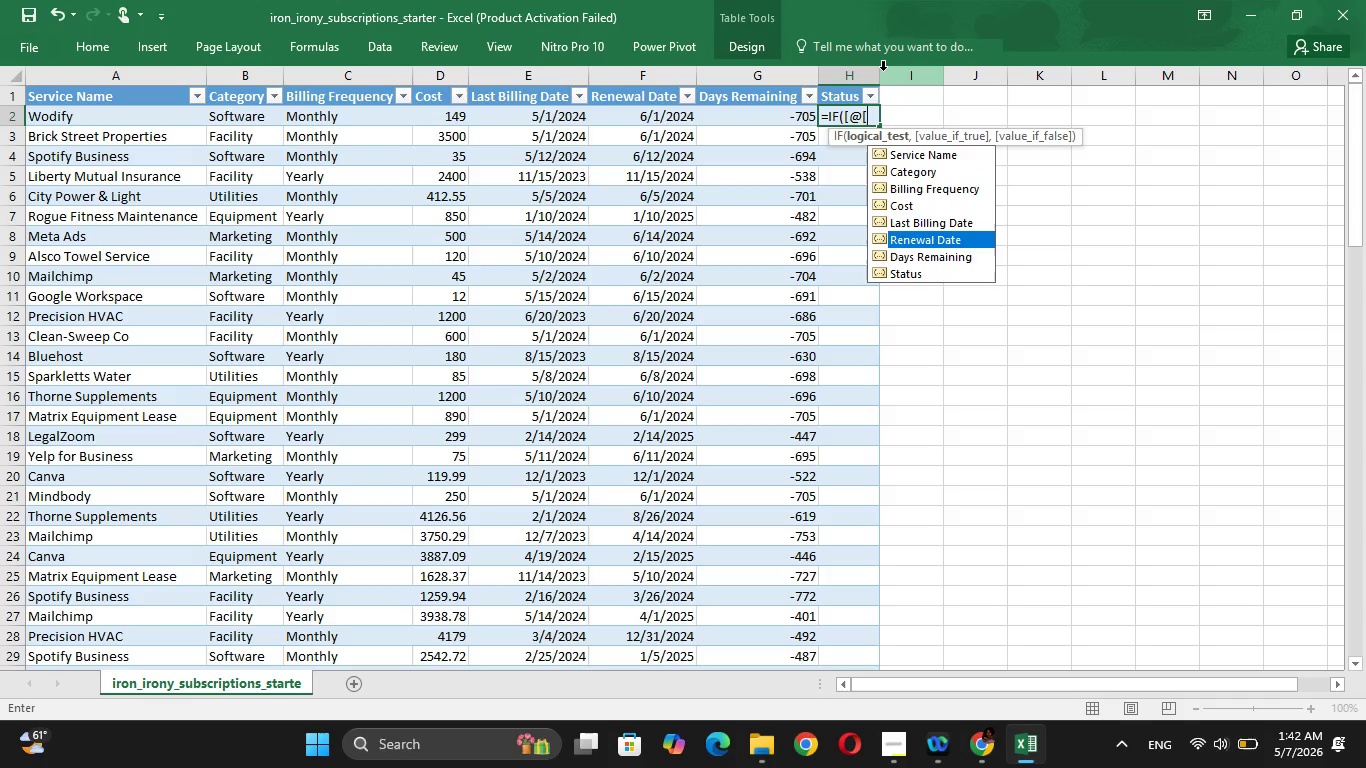 
key(ArrowDown)
 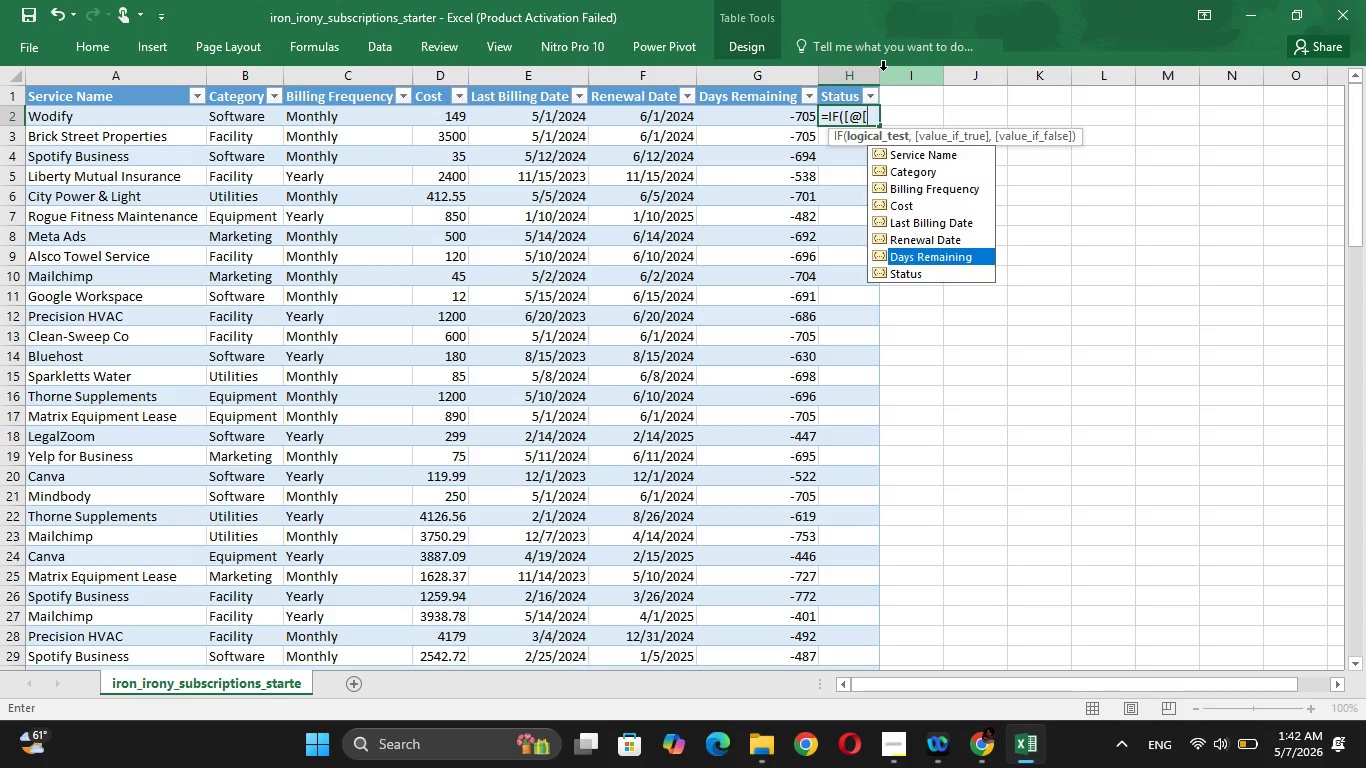 
key(ArrowDown)
 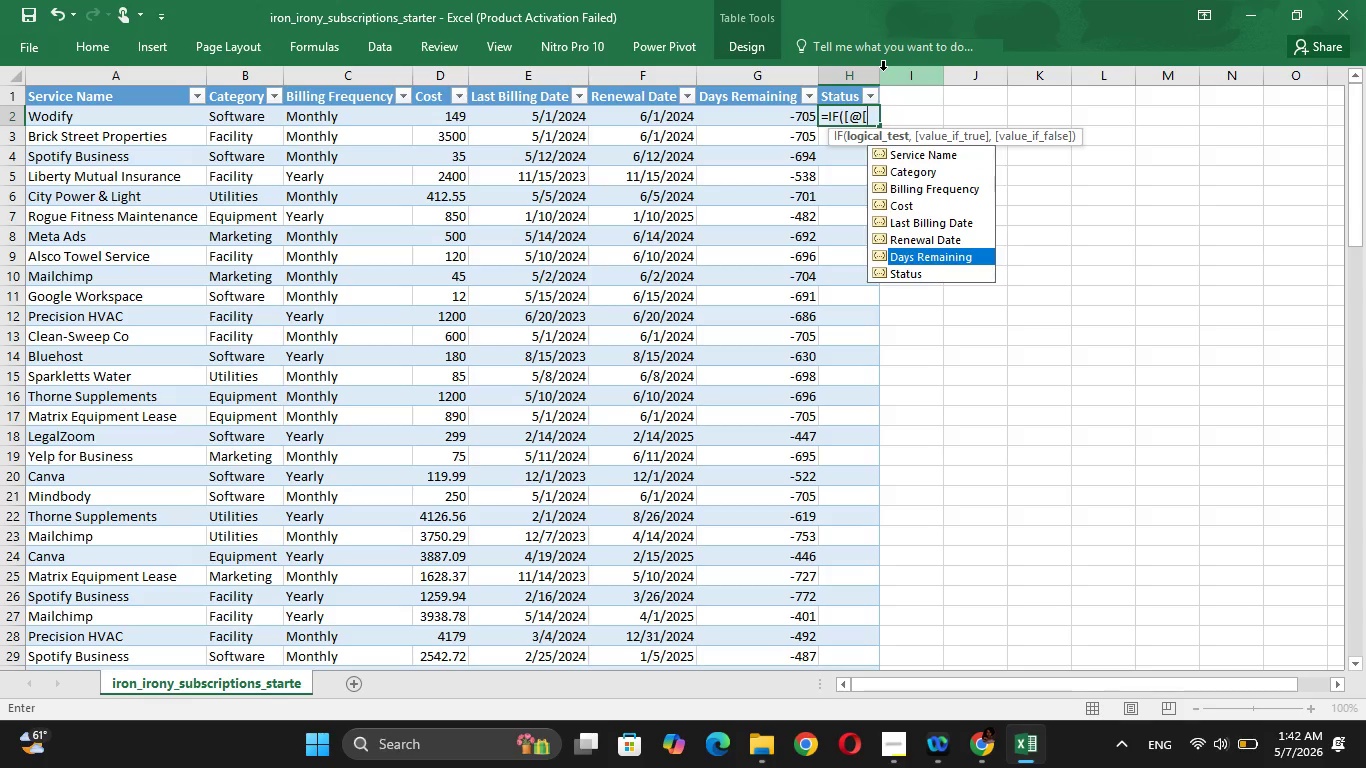 
key(Tab)
 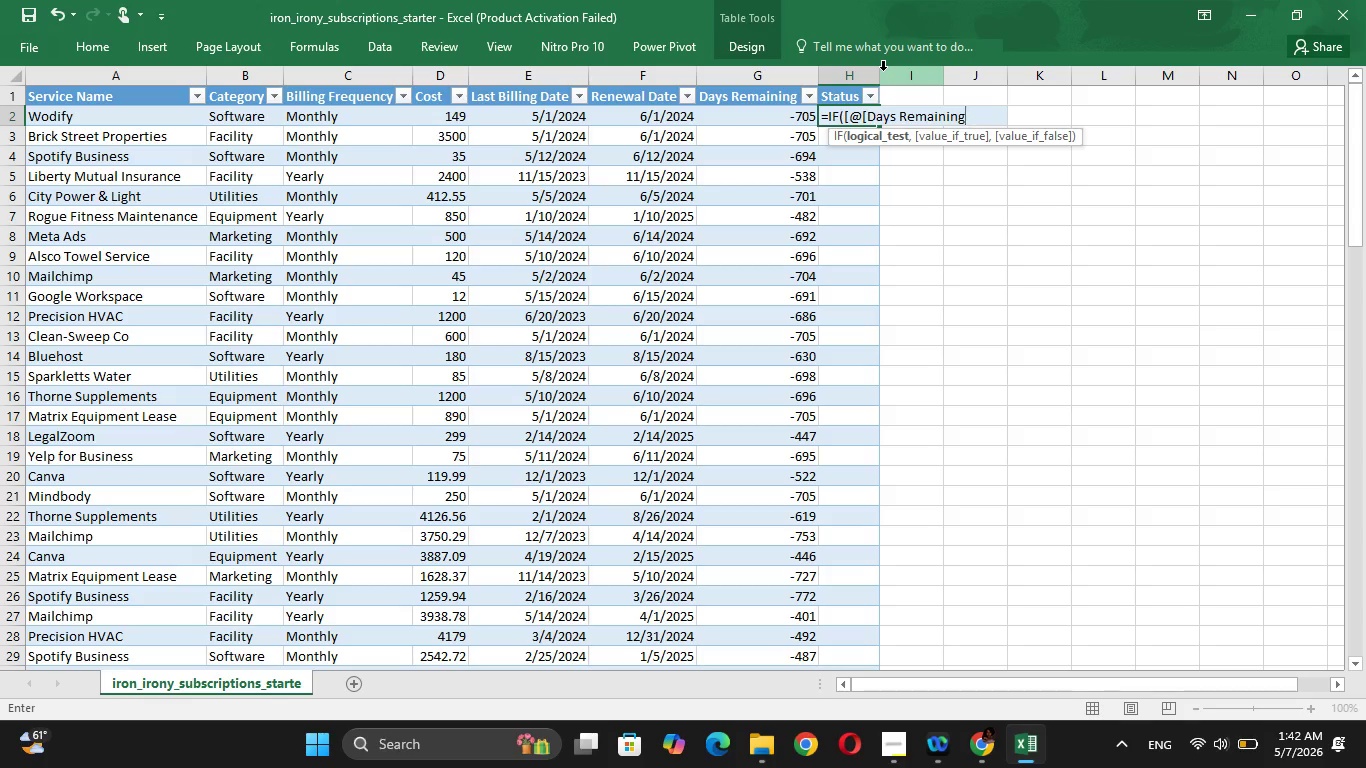 
type(]] <7, "n)
key(Backspace)
type(Nedd)
key(Backspace)
key(Backspace)
type(eds Review)
 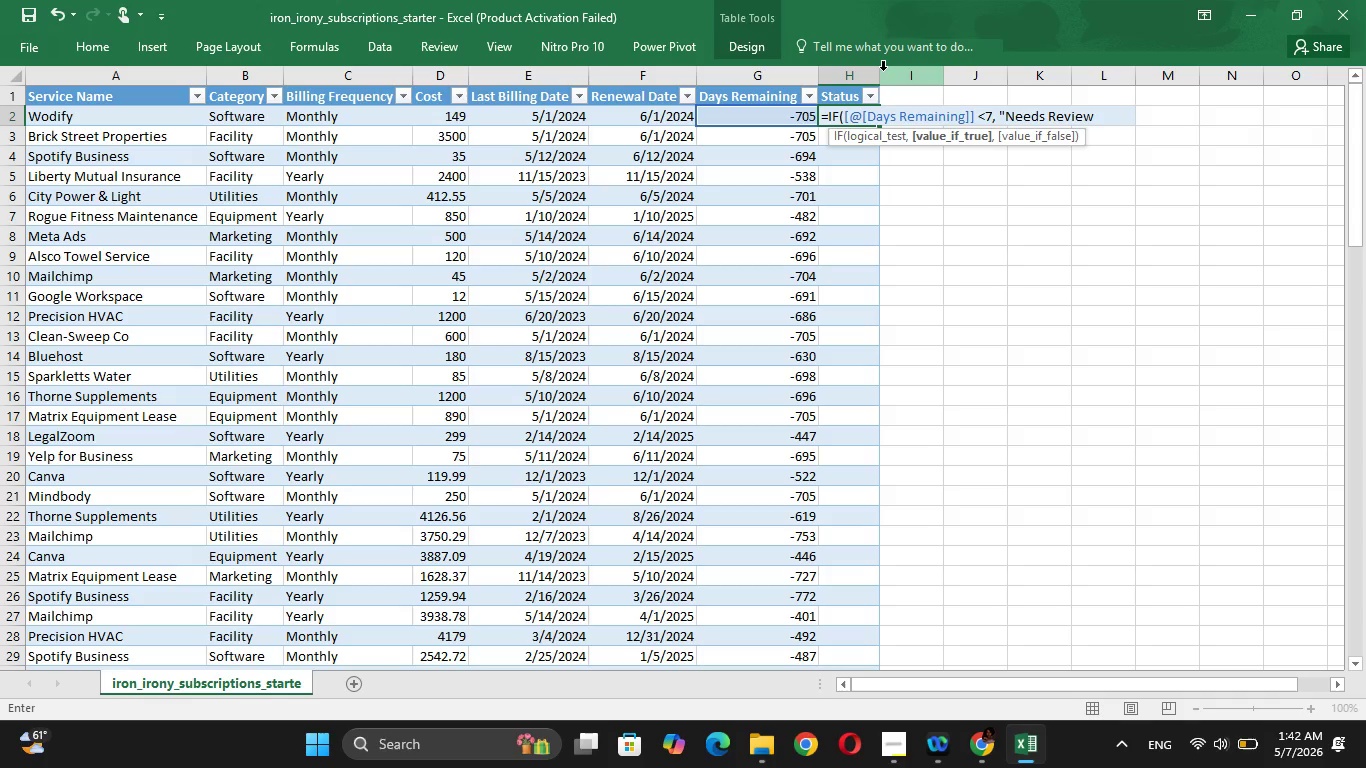 
wait(46.31)
 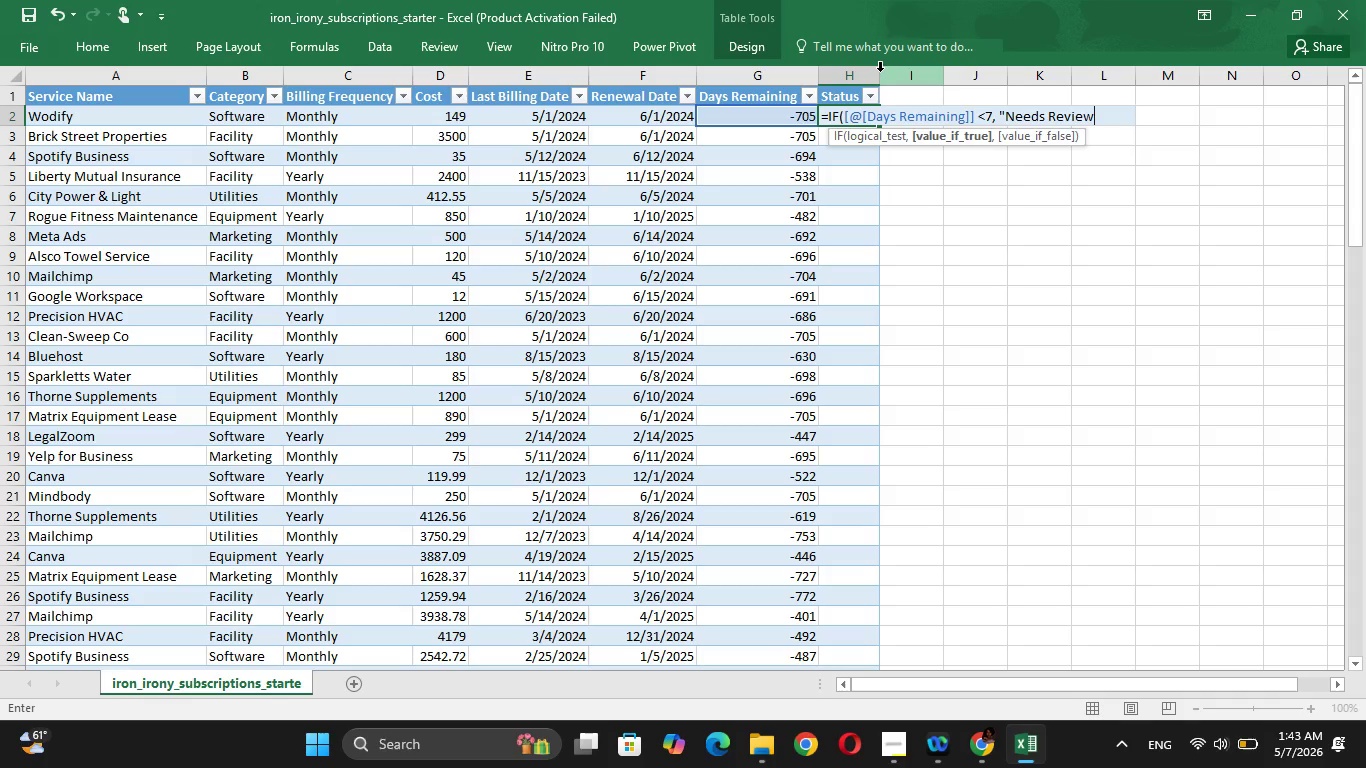 
type(", "Active"))
 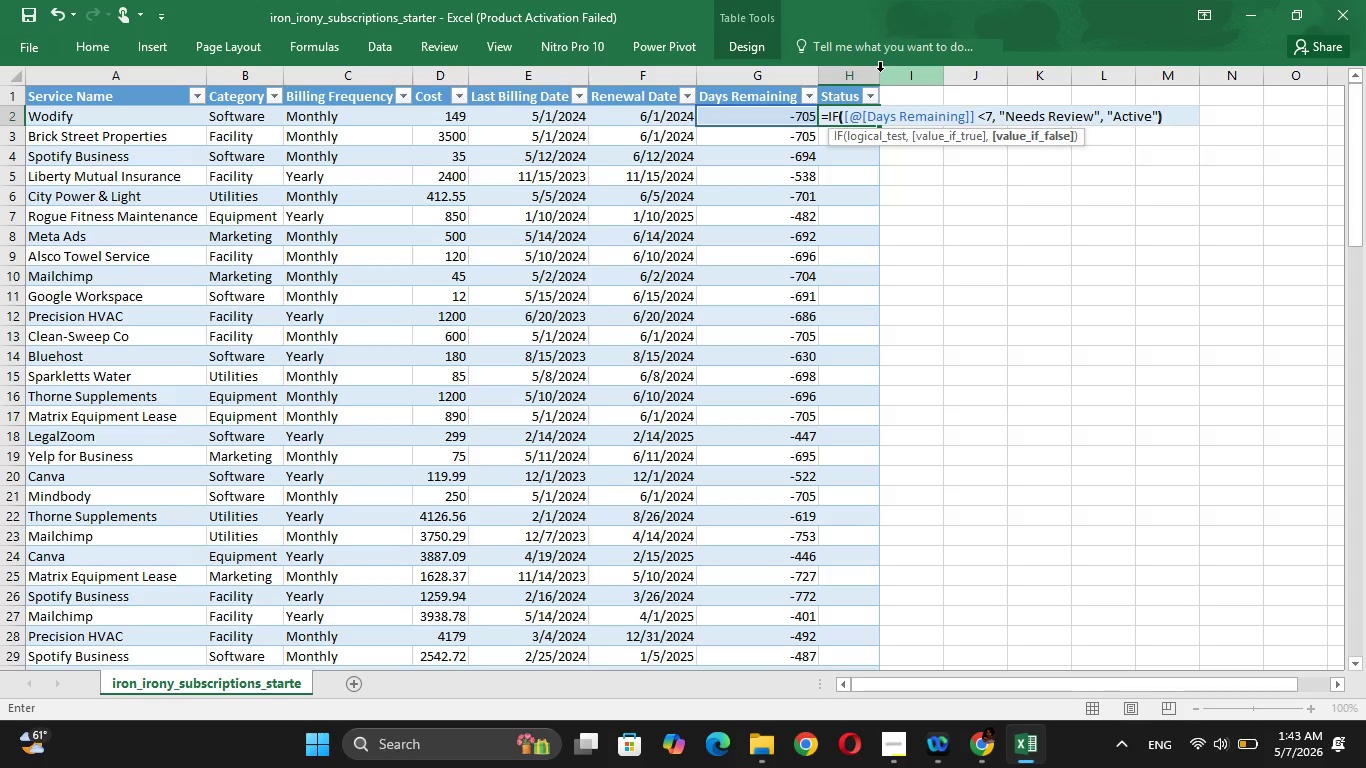 
wait(17.62)
 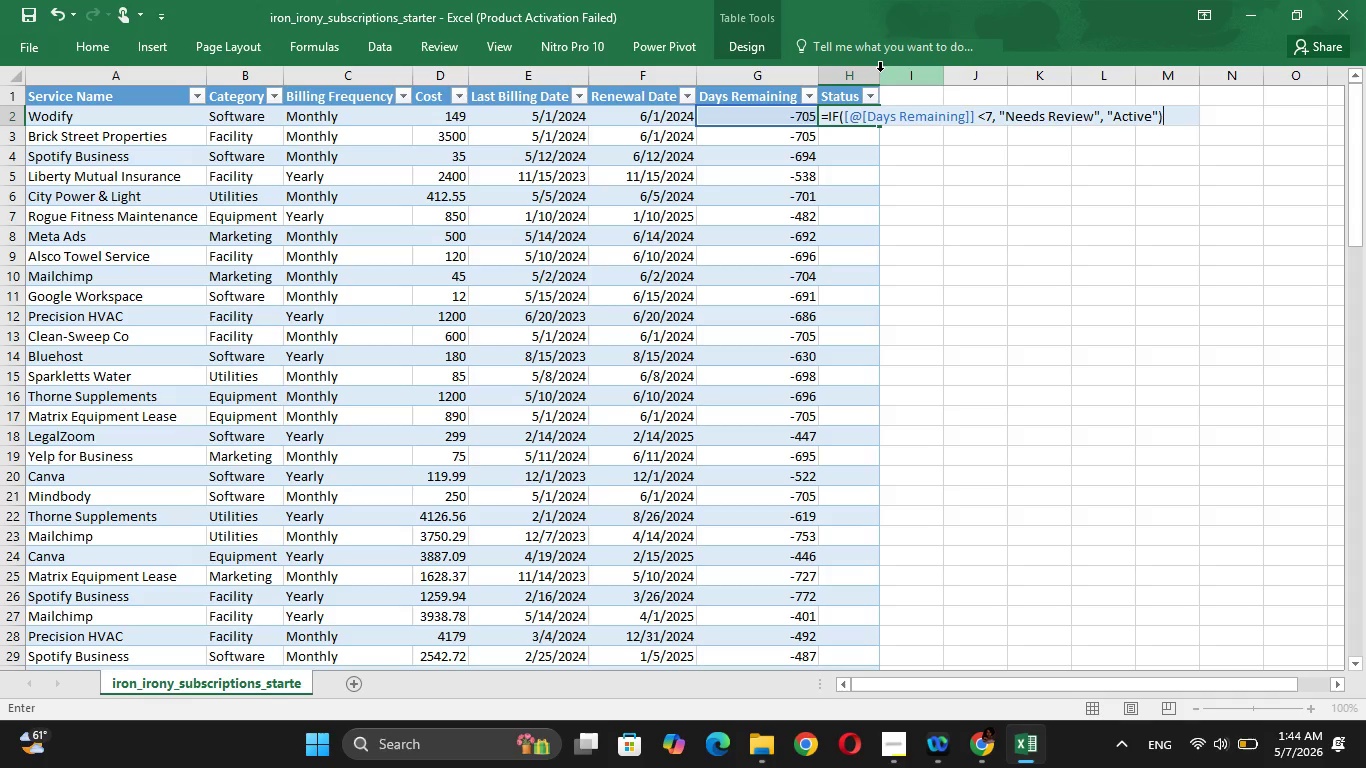 
key(Enter)
 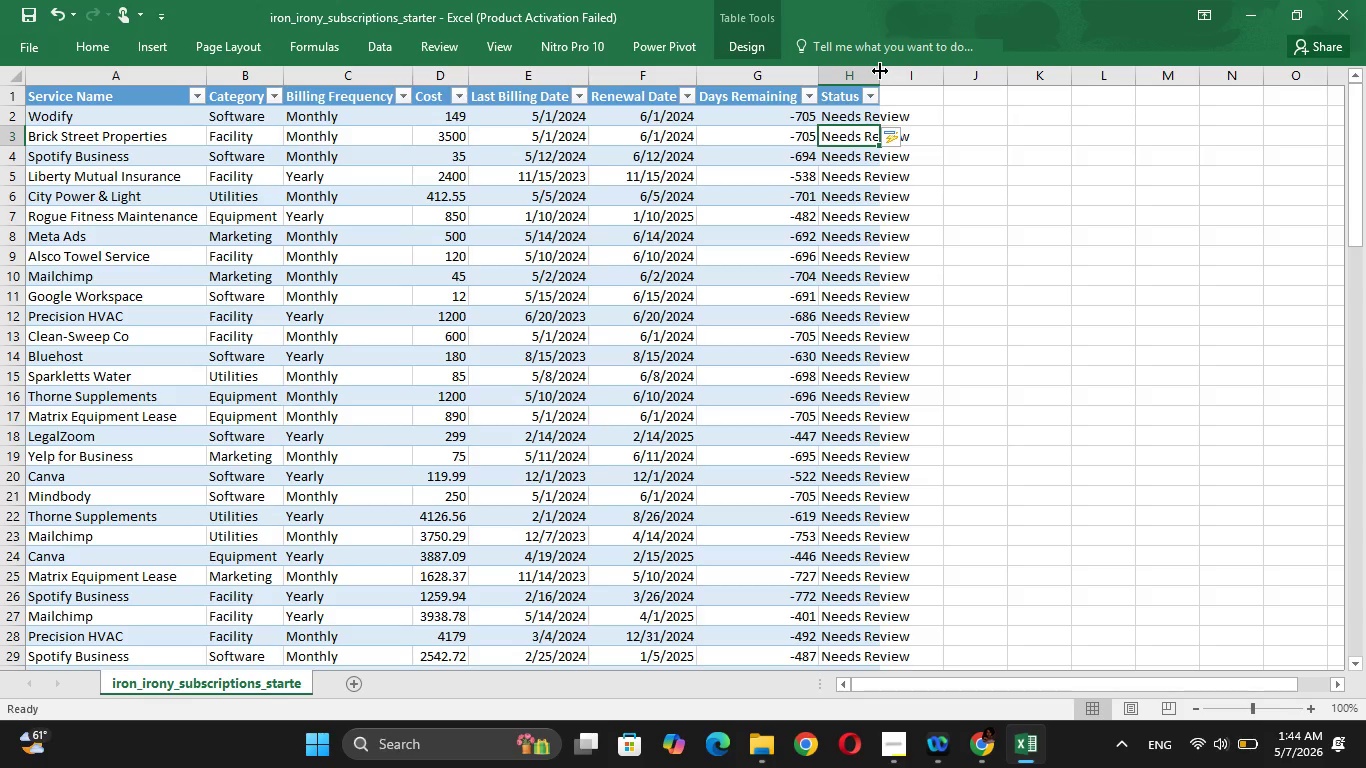 
wait(7.81)
 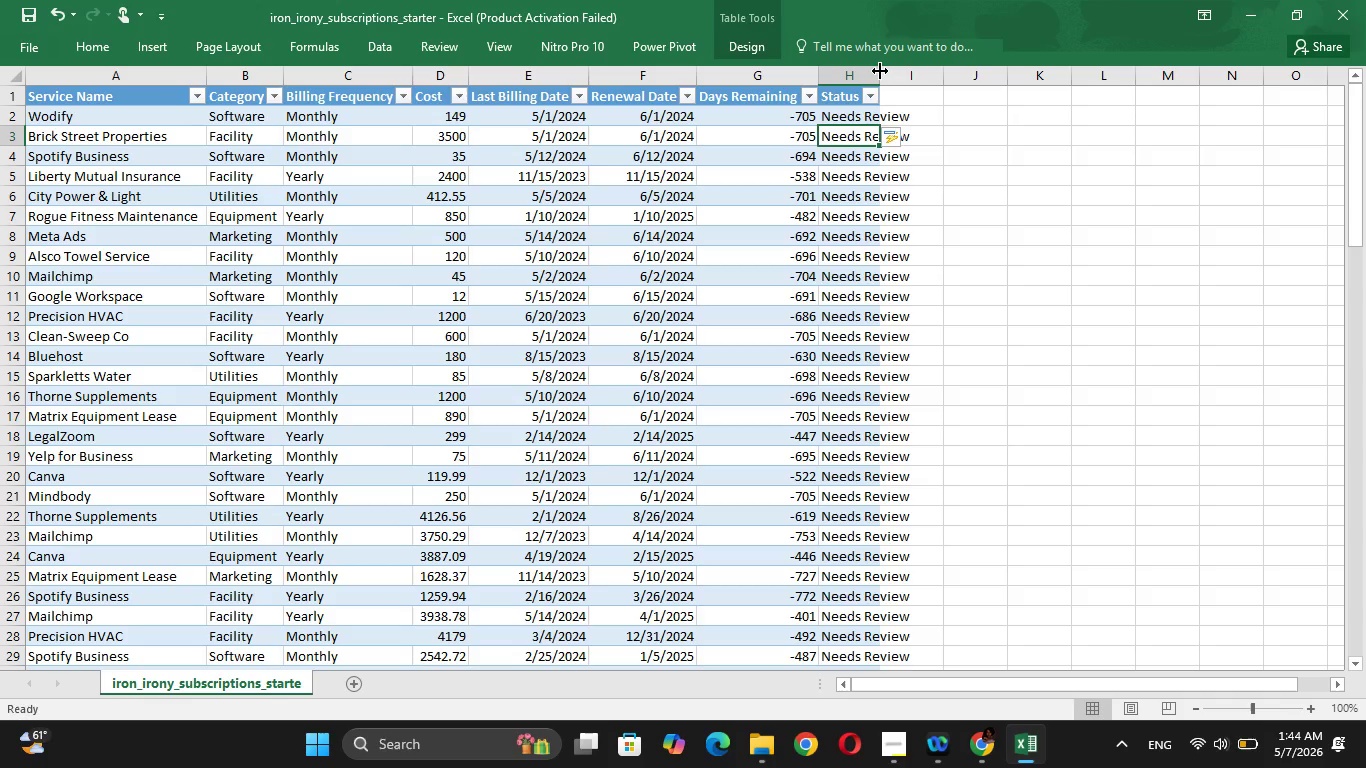 
key(ArrowDown)
 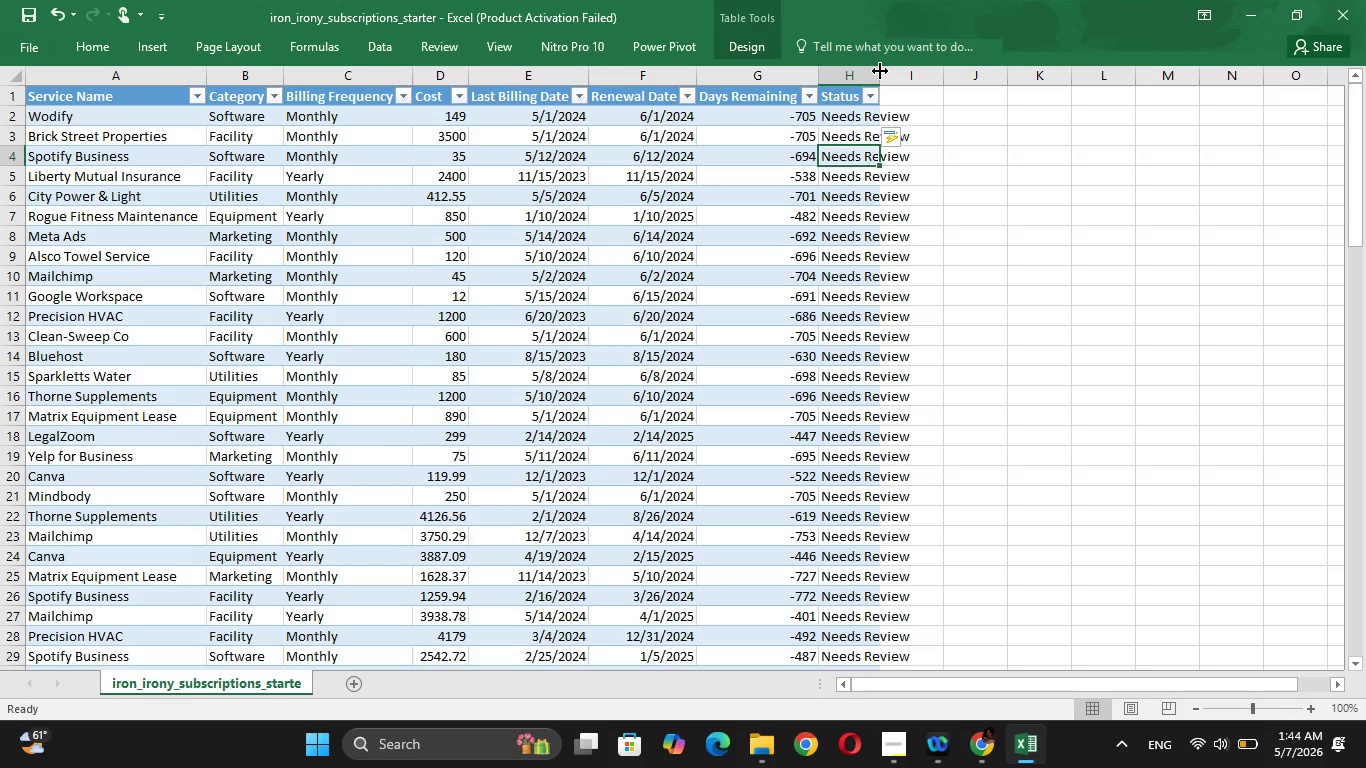 
key(ArrowUp)
 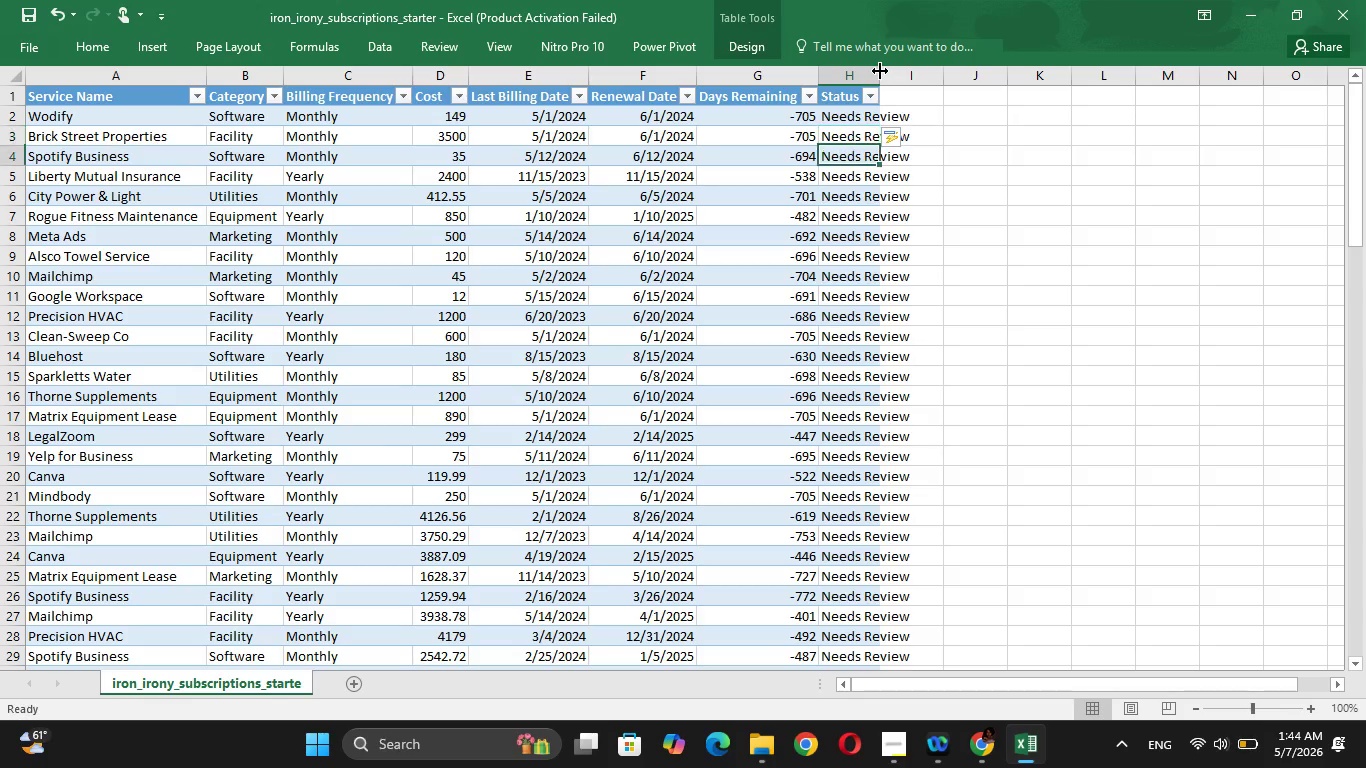 
hold_key(key=ArrowDown, duration=1.5)
 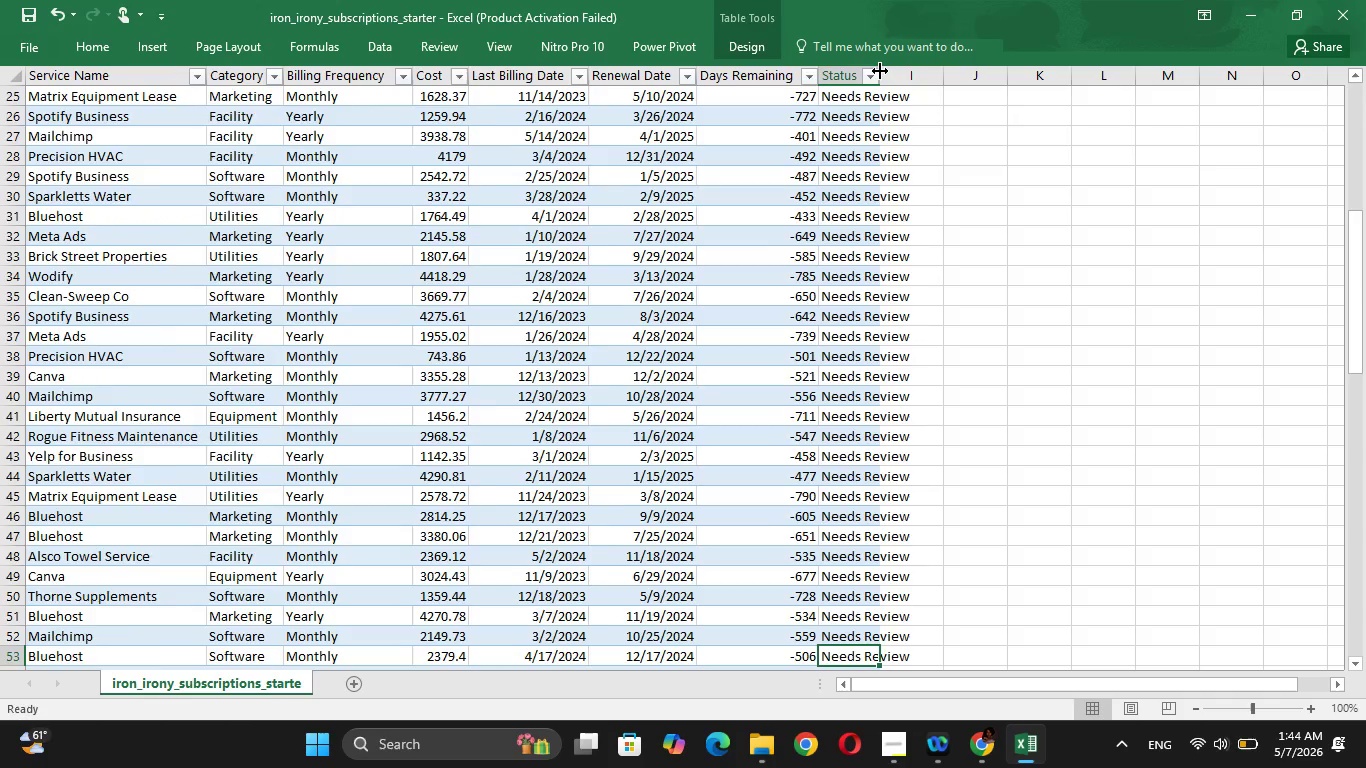 
hold_key(key=ArrowDown, duration=1.52)
 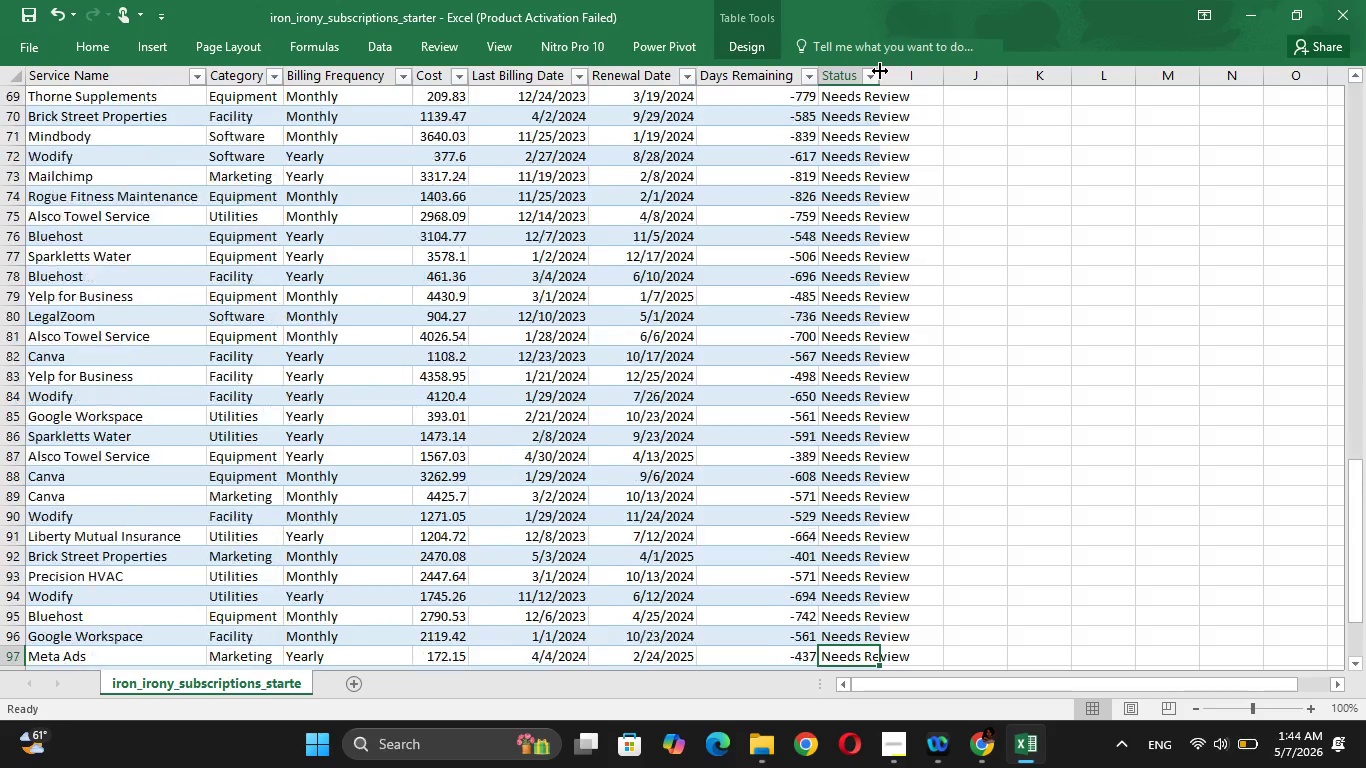 
hold_key(key=ArrowDown, duration=0.98)
 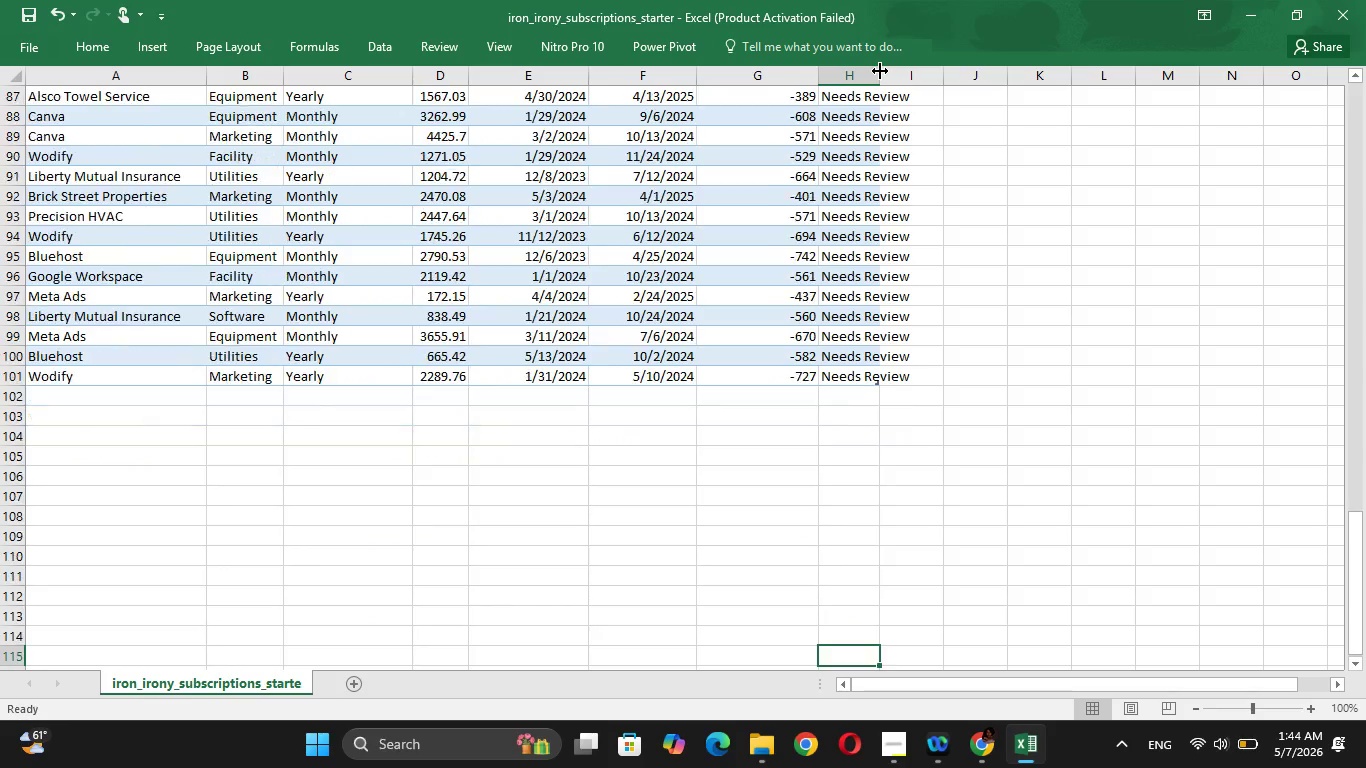 
hold_key(key=ArrowUp, duration=1.5)
 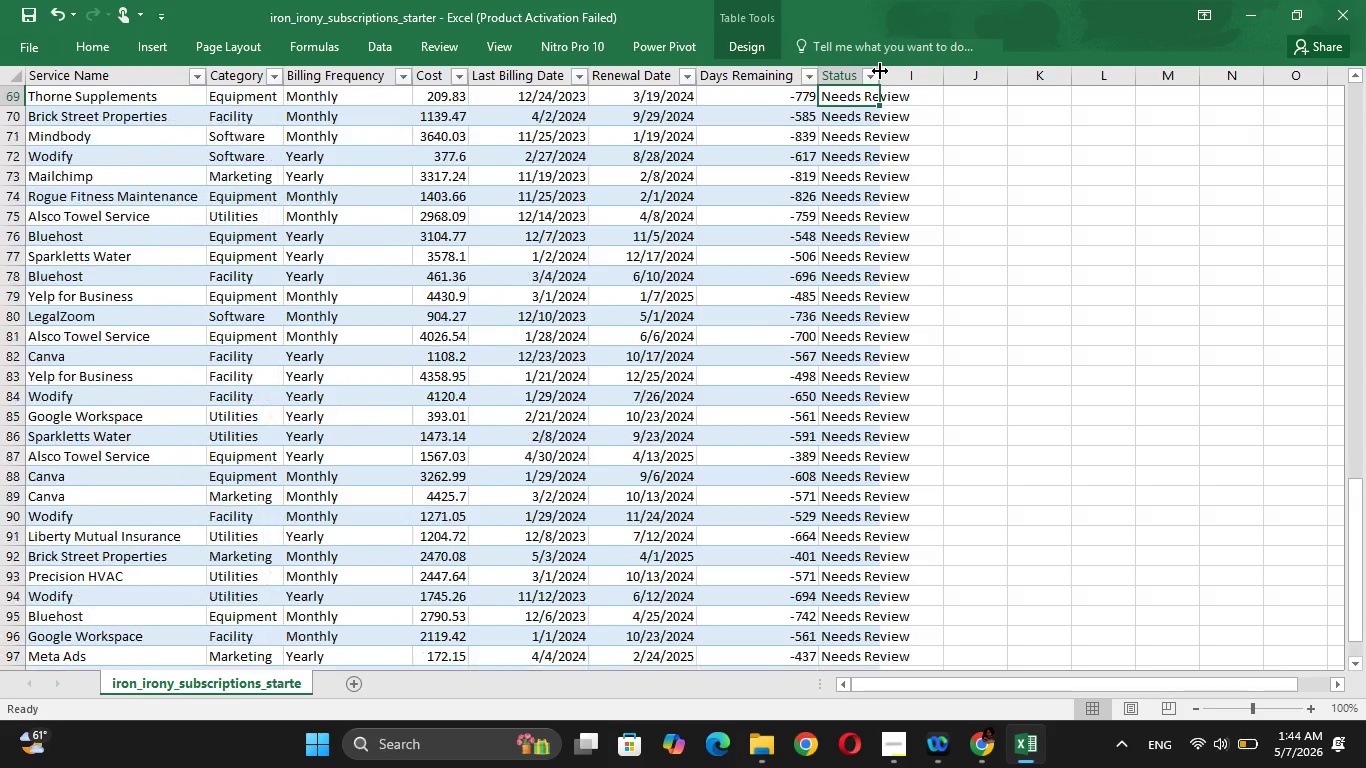 
hold_key(key=ArrowUp, duration=1.52)
 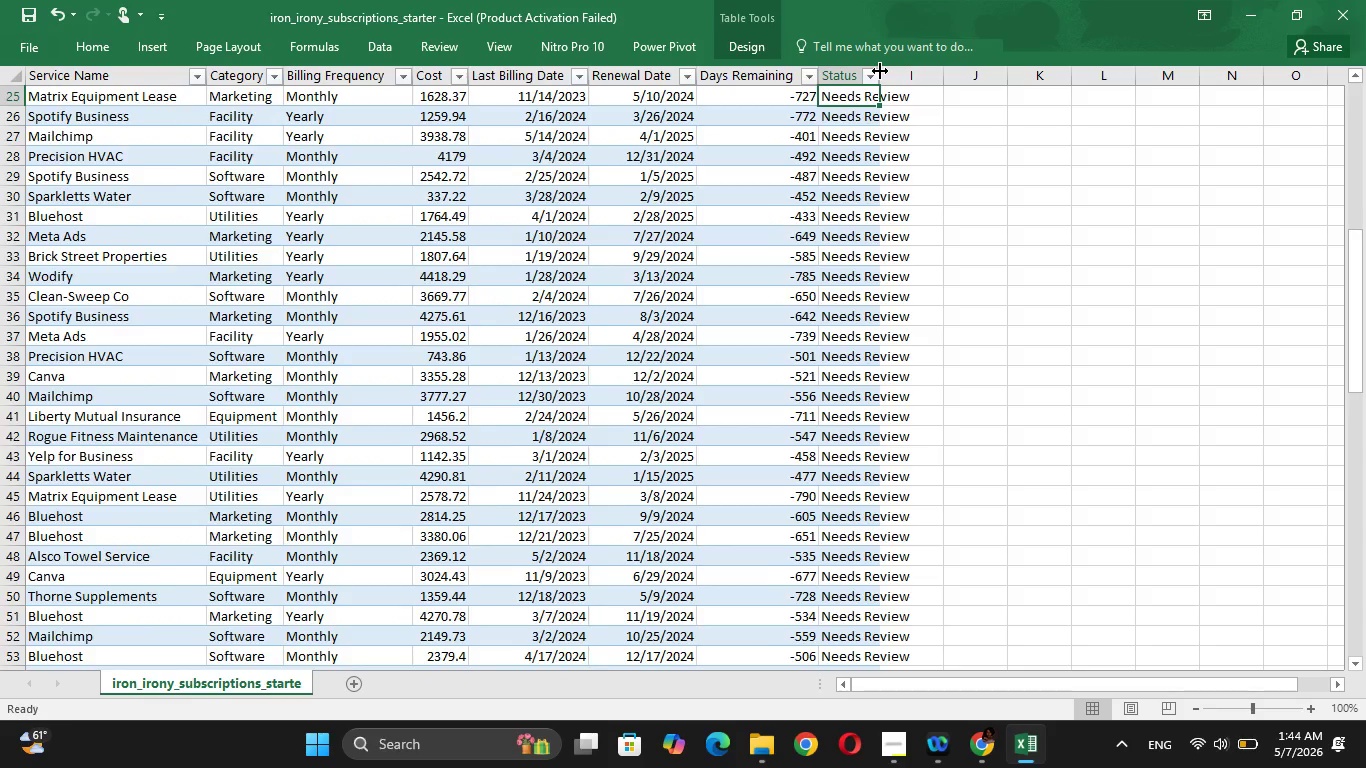 
hold_key(key=ArrowUp, duration=1.51)
 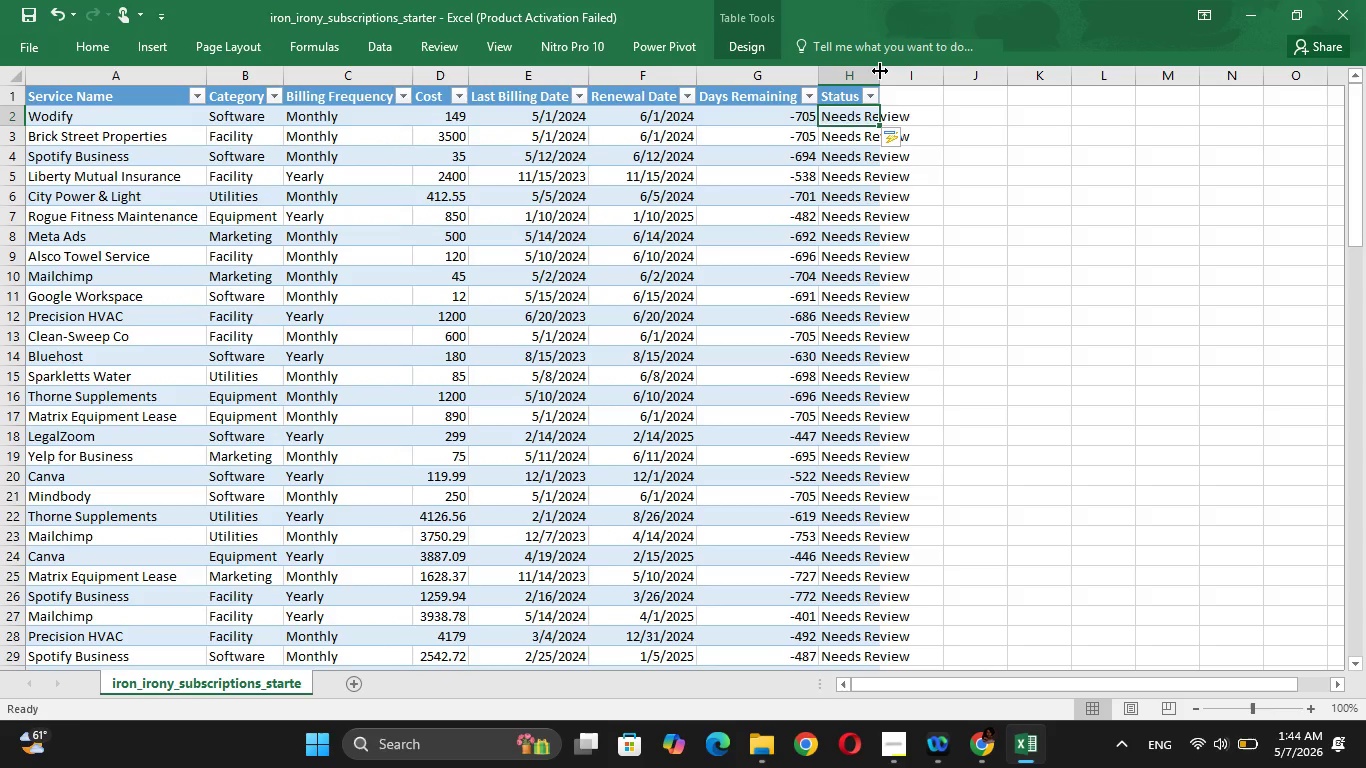 
key(ArrowUp)
 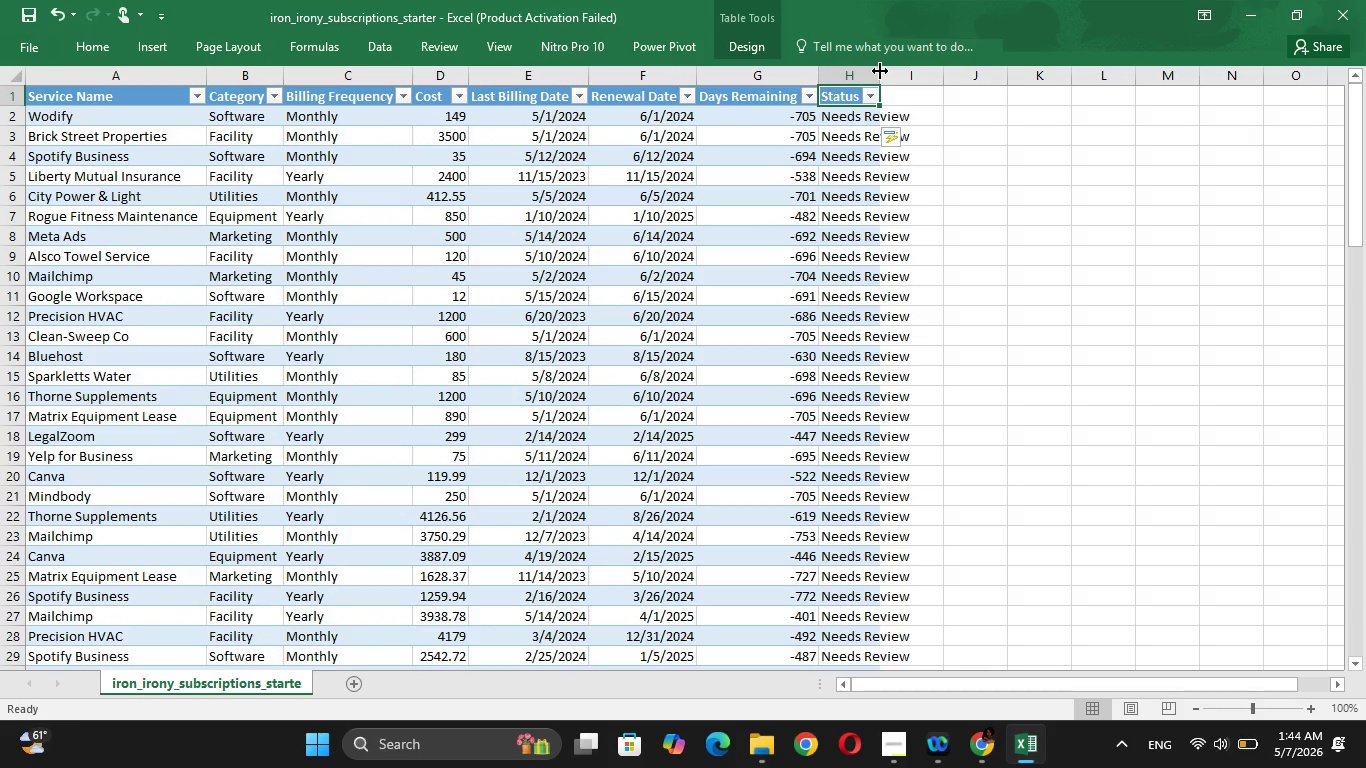 
key(ArrowUp)
 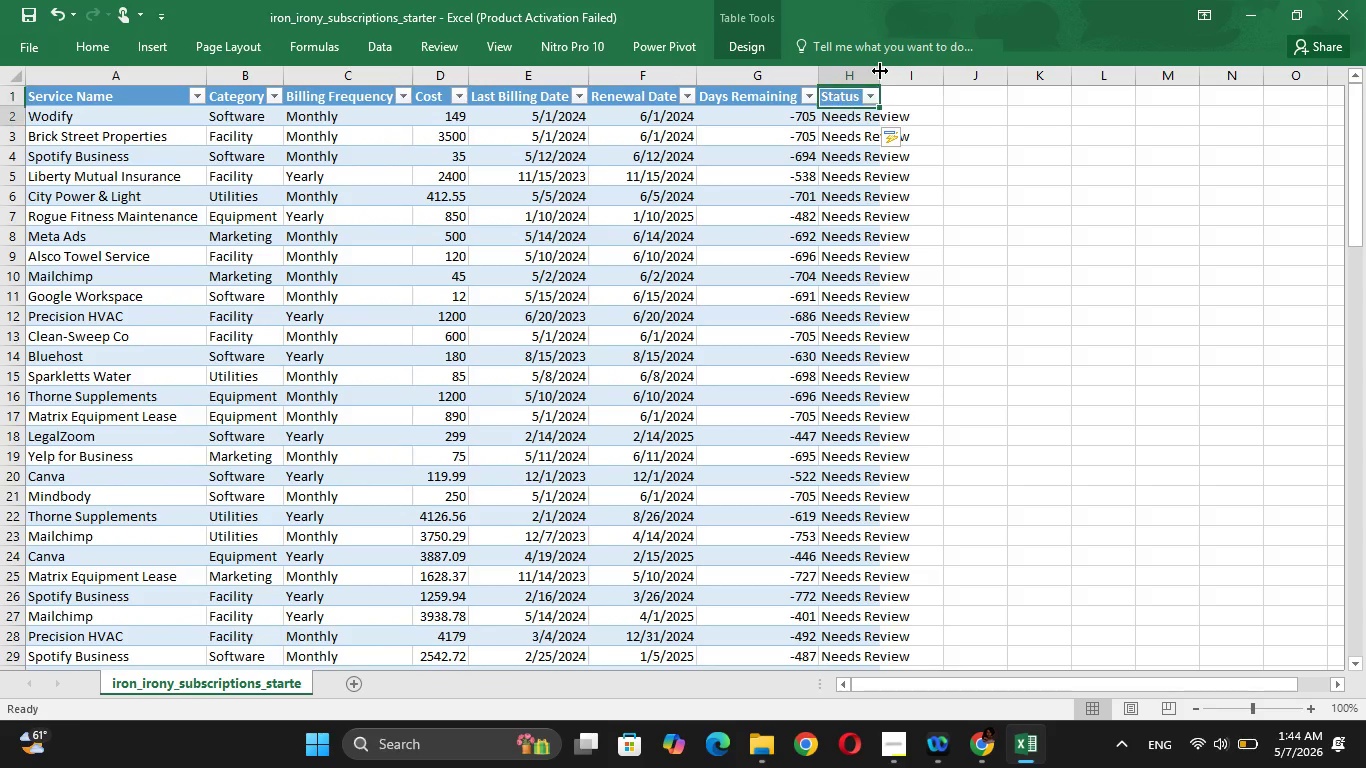 
key(ArrowDown)
 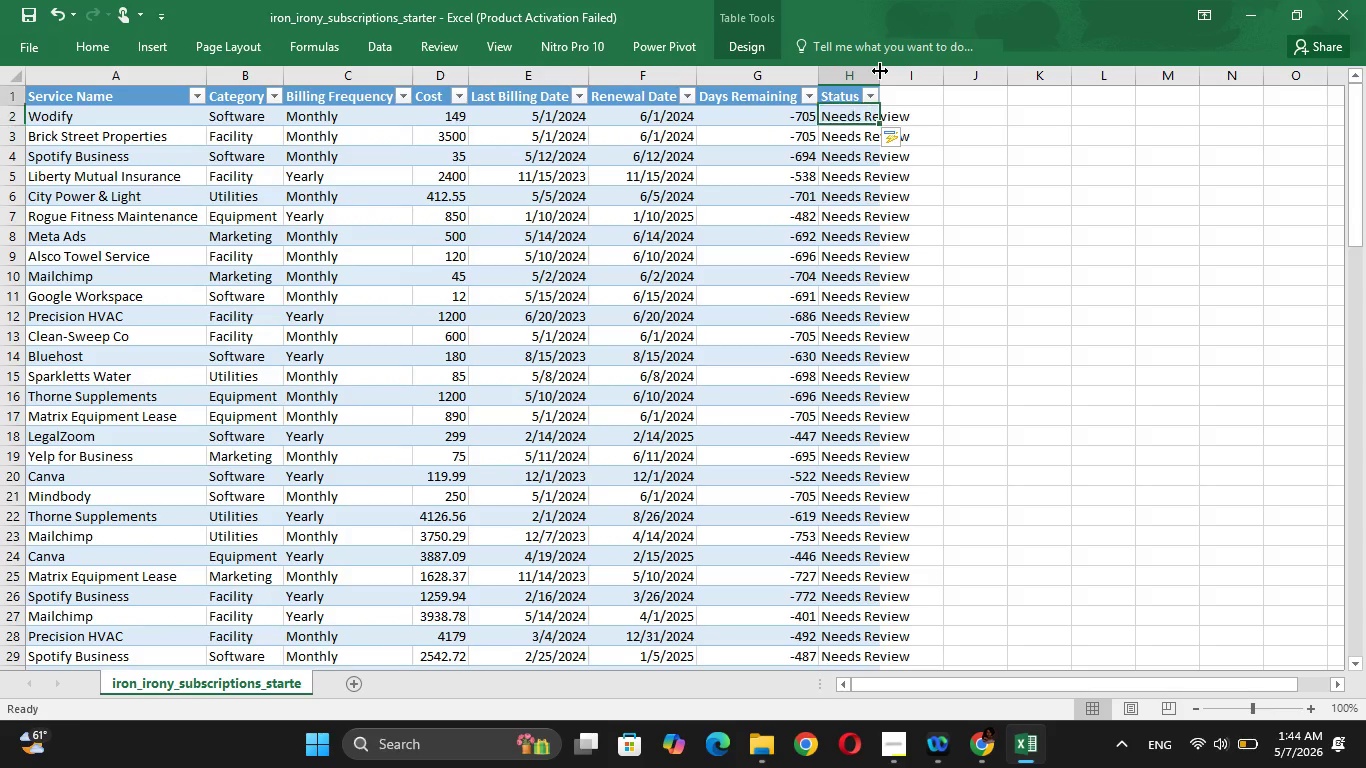 
key(ArrowUp)
 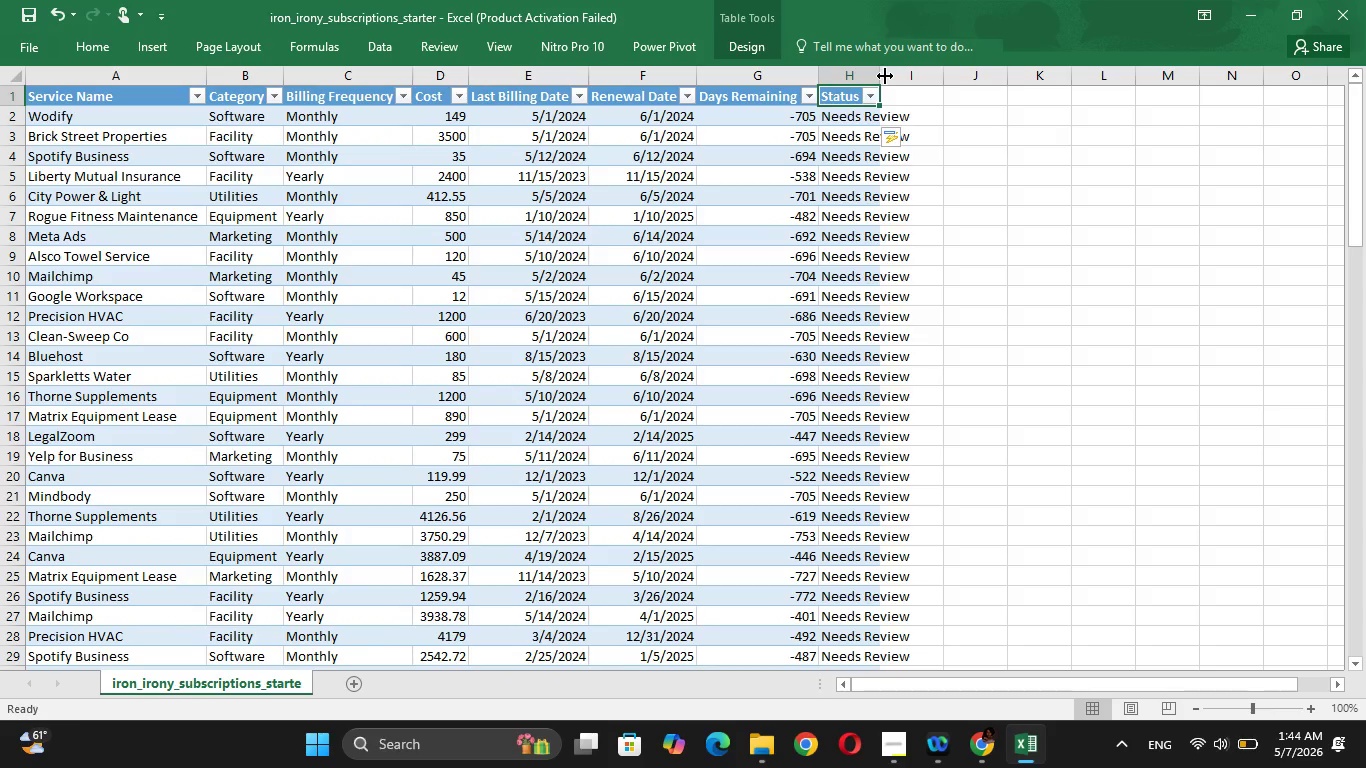 
double_click([885, 76])
 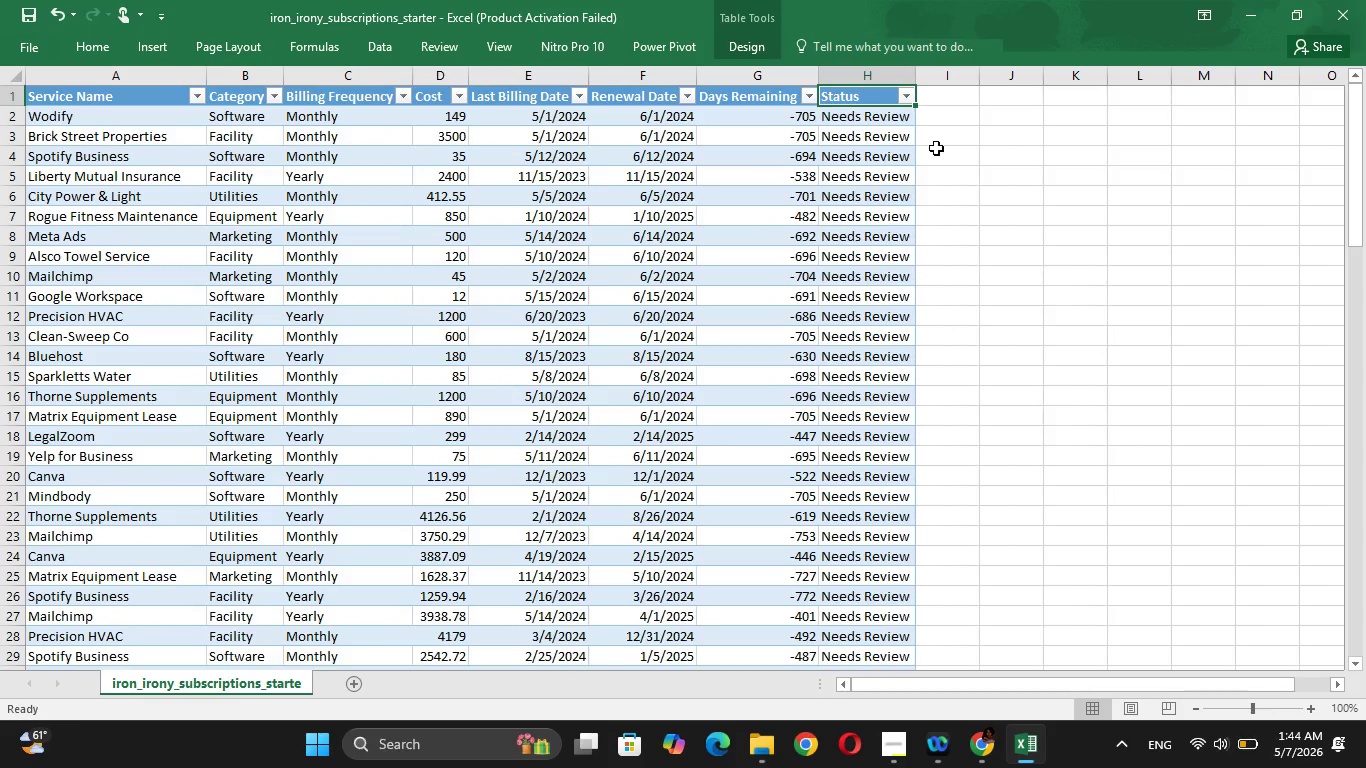 
left_click([936, 148])
 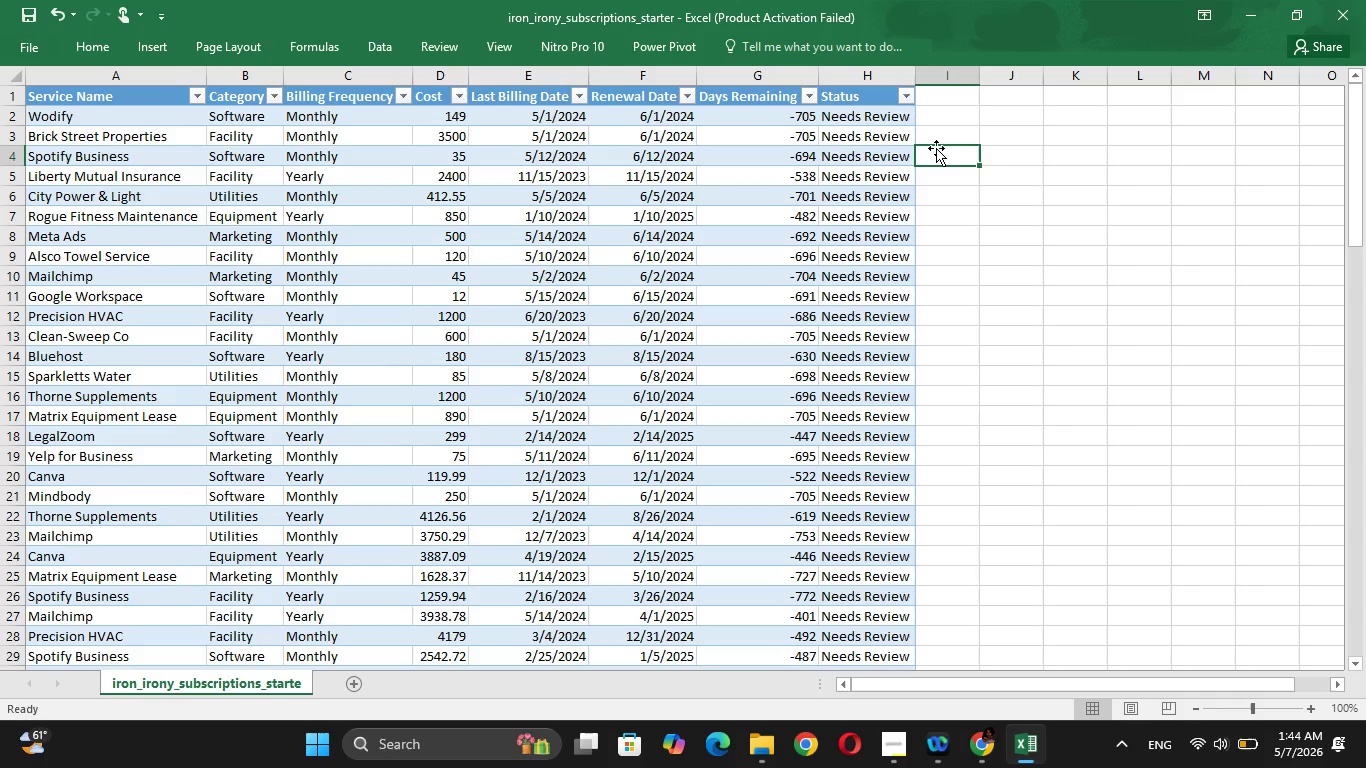 
wait(11.53)
 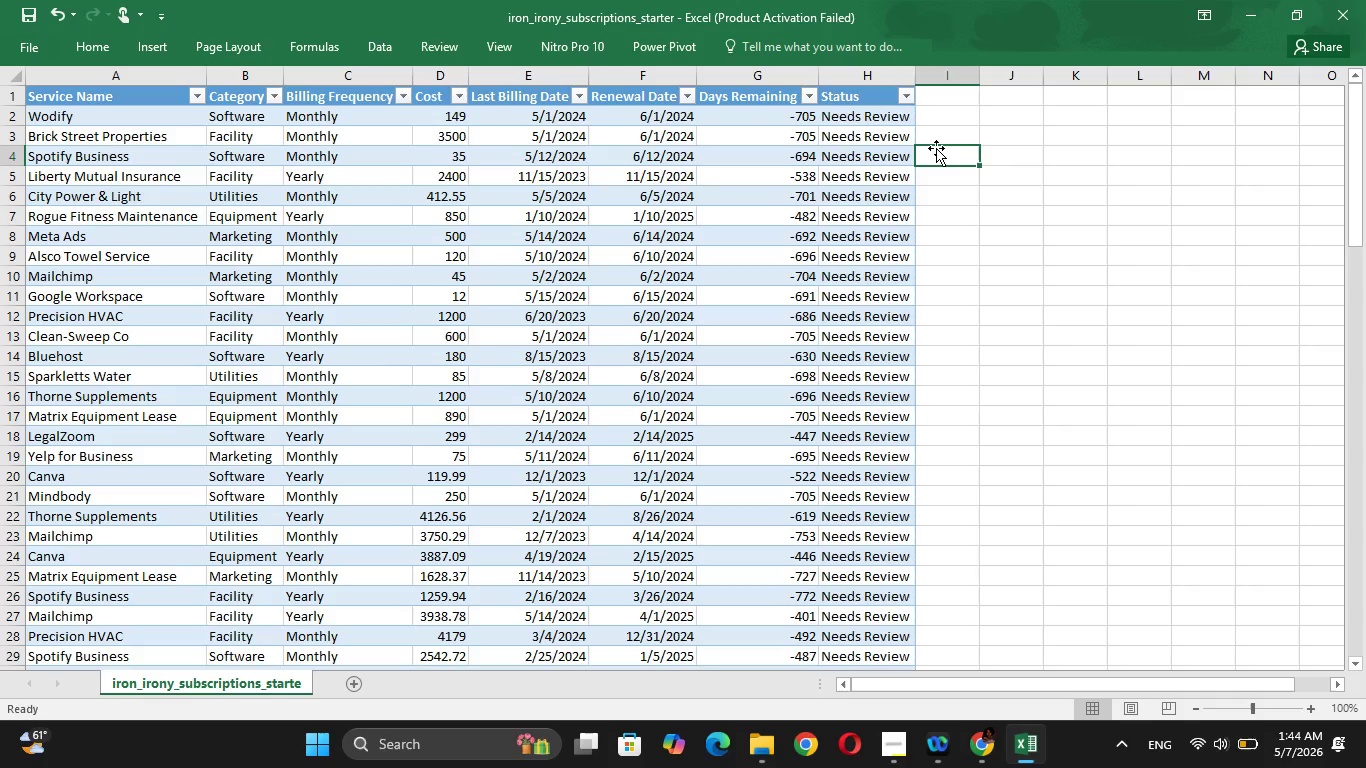 
key(ArrowLeft)
 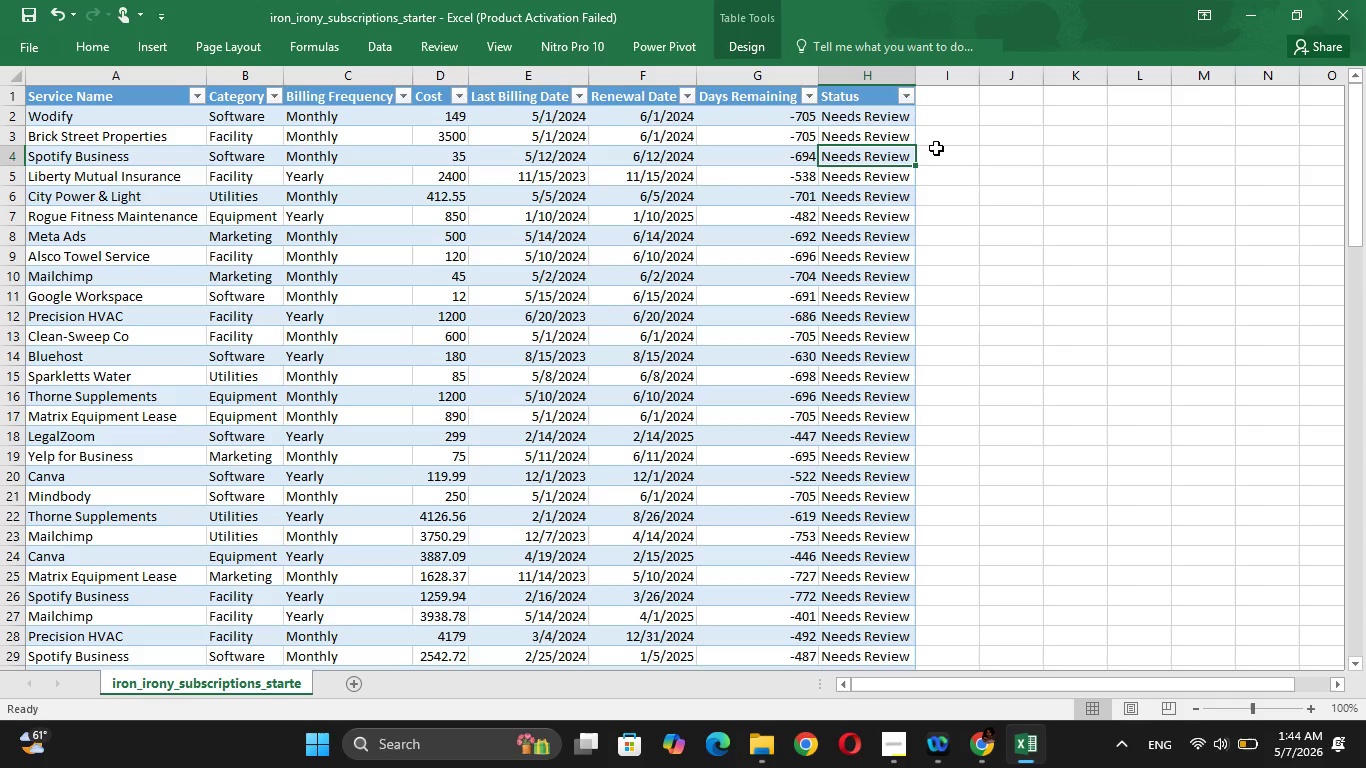 
key(ArrowLeft)
 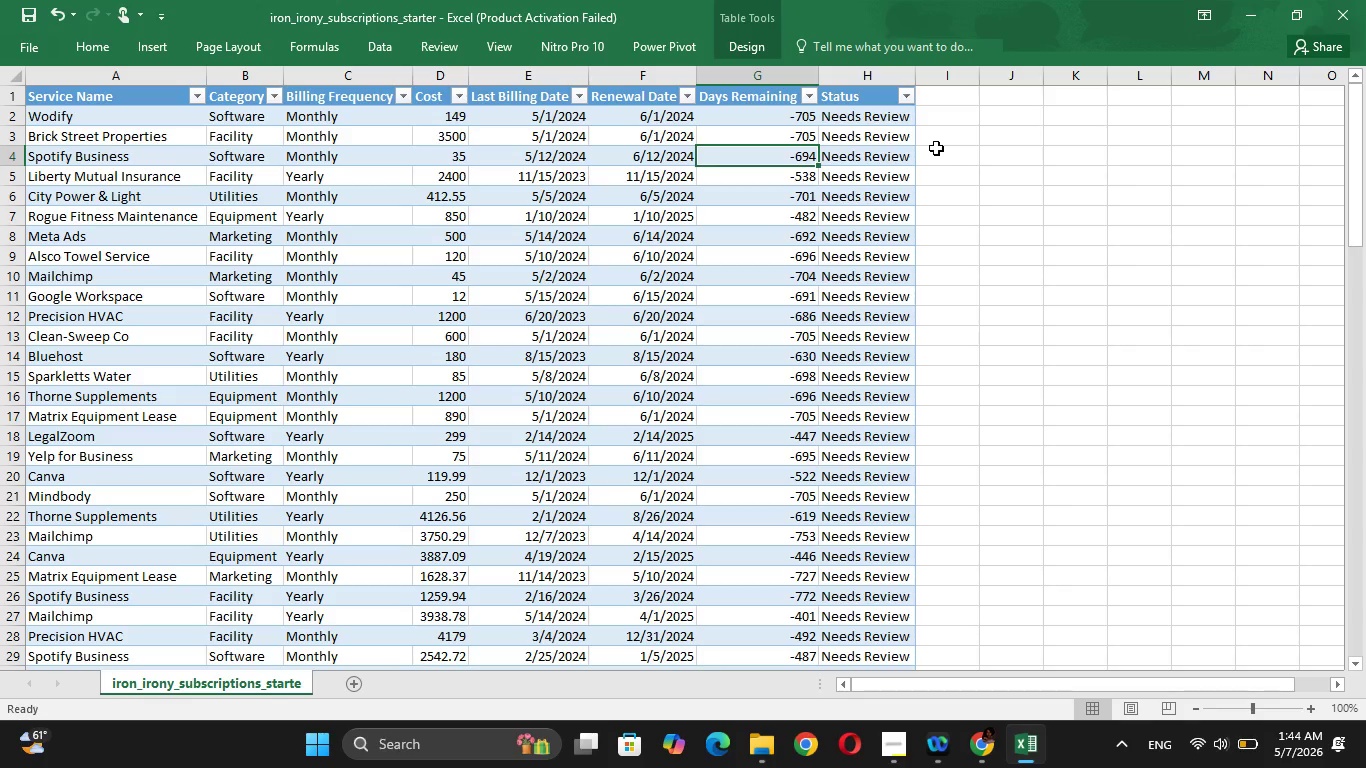 
key(ArrowRight)
 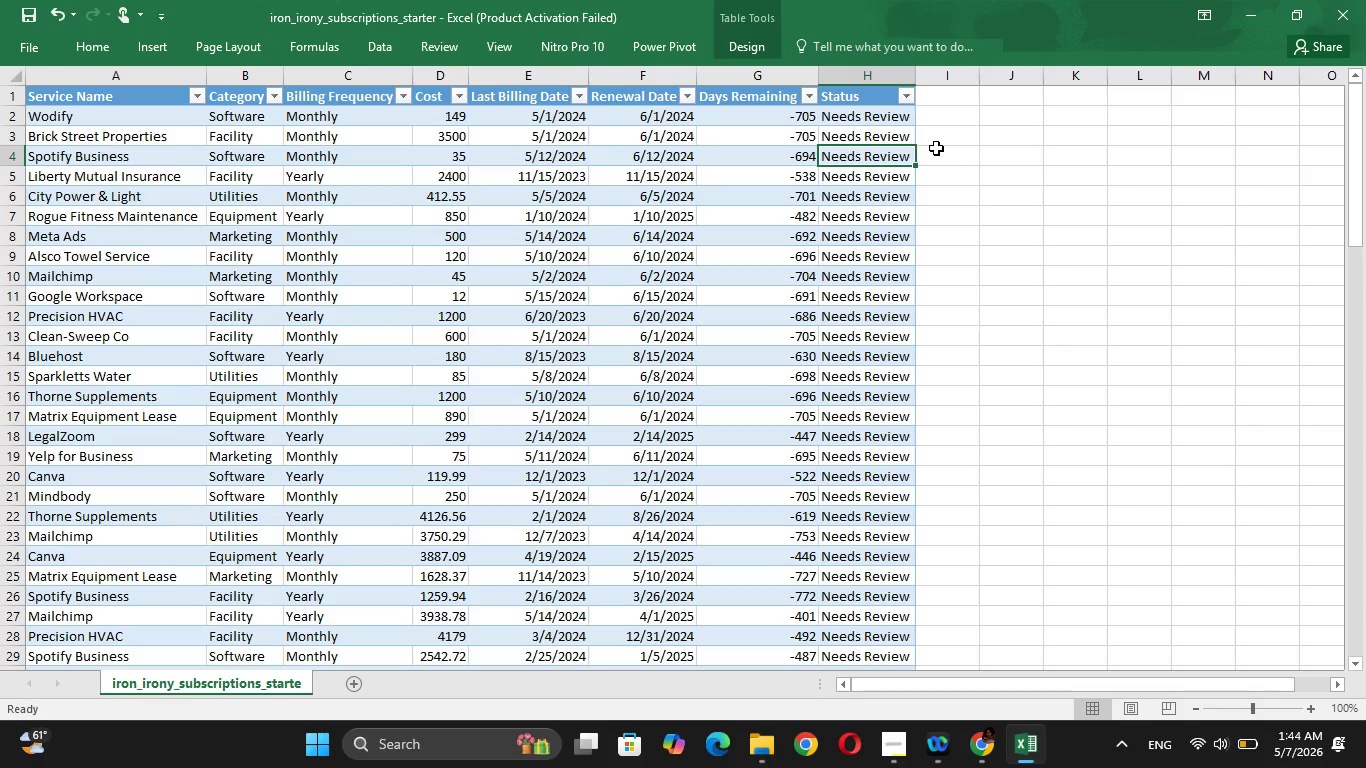 
wait(7.94)
 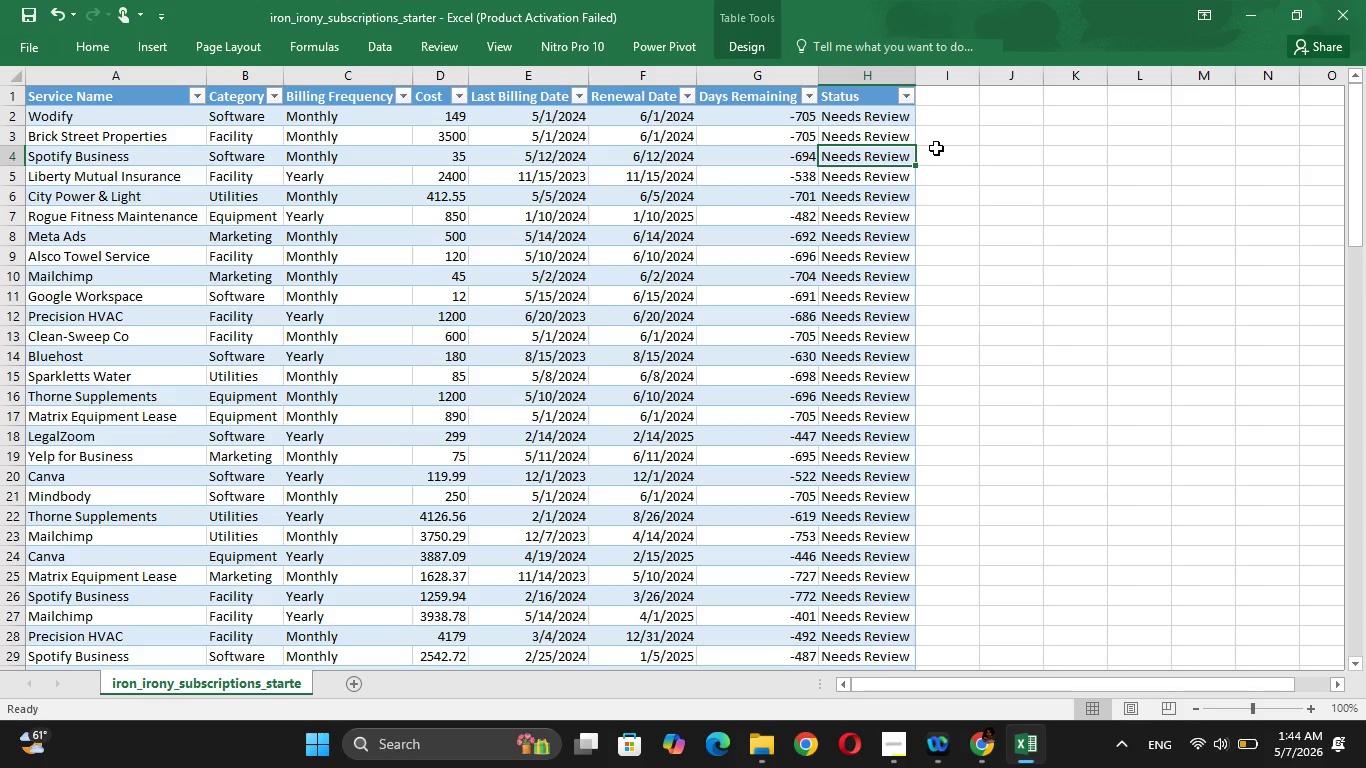 
key(ArrowUp)
 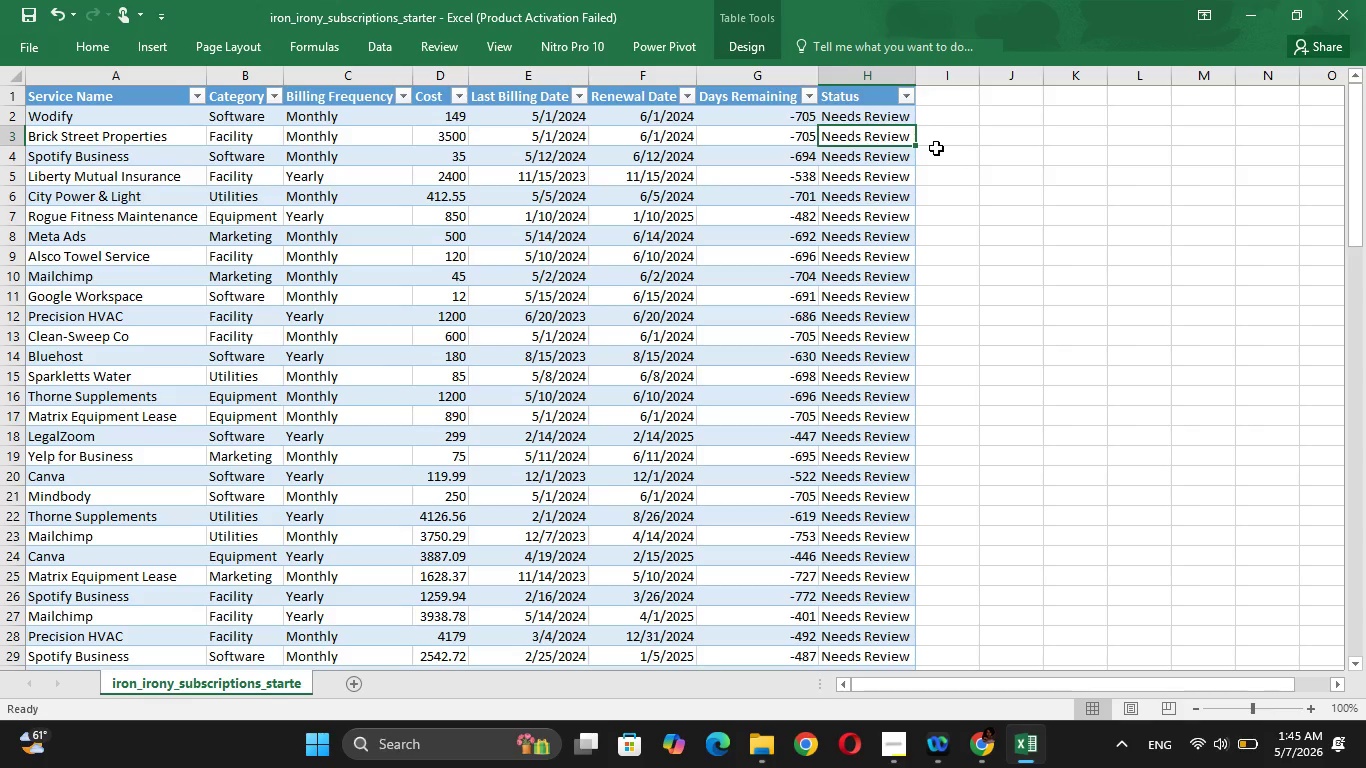 
key(ArrowLeft)
 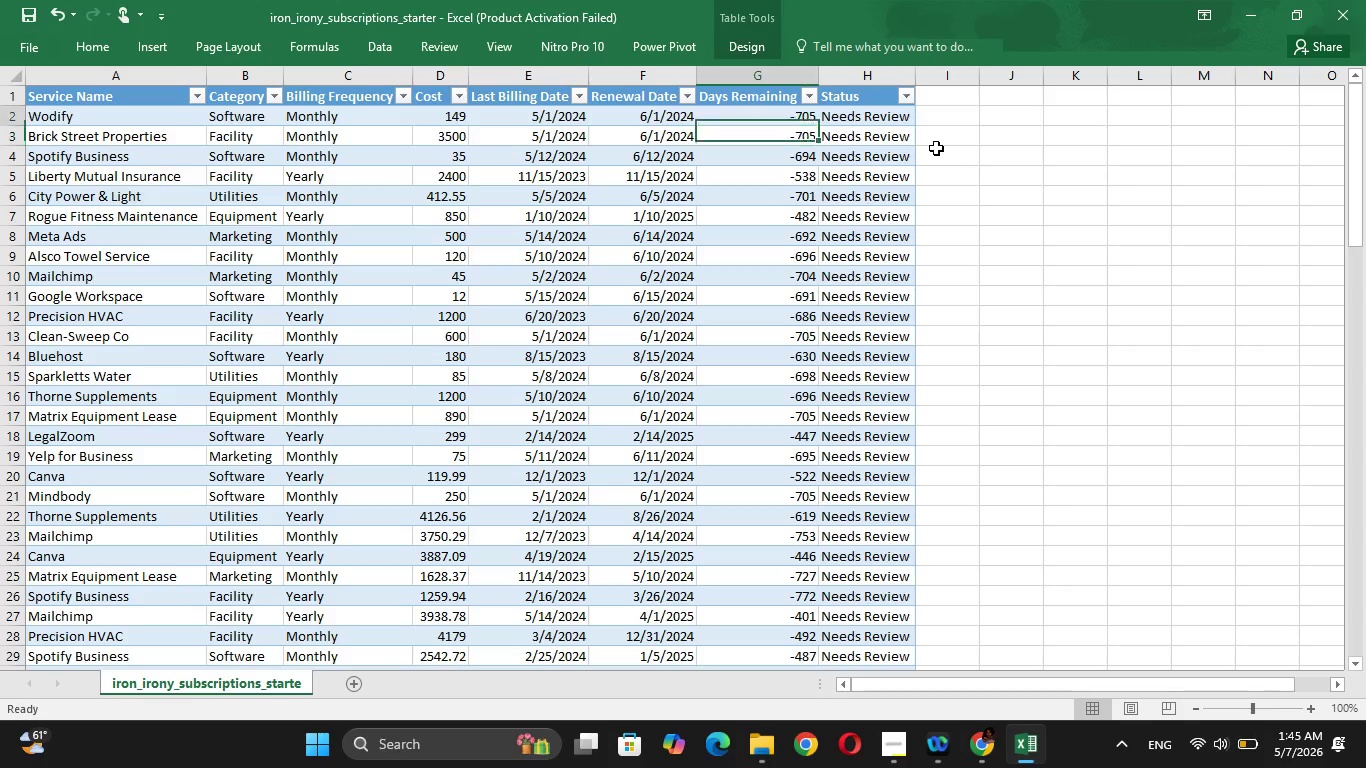 
key(ArrowUp)
 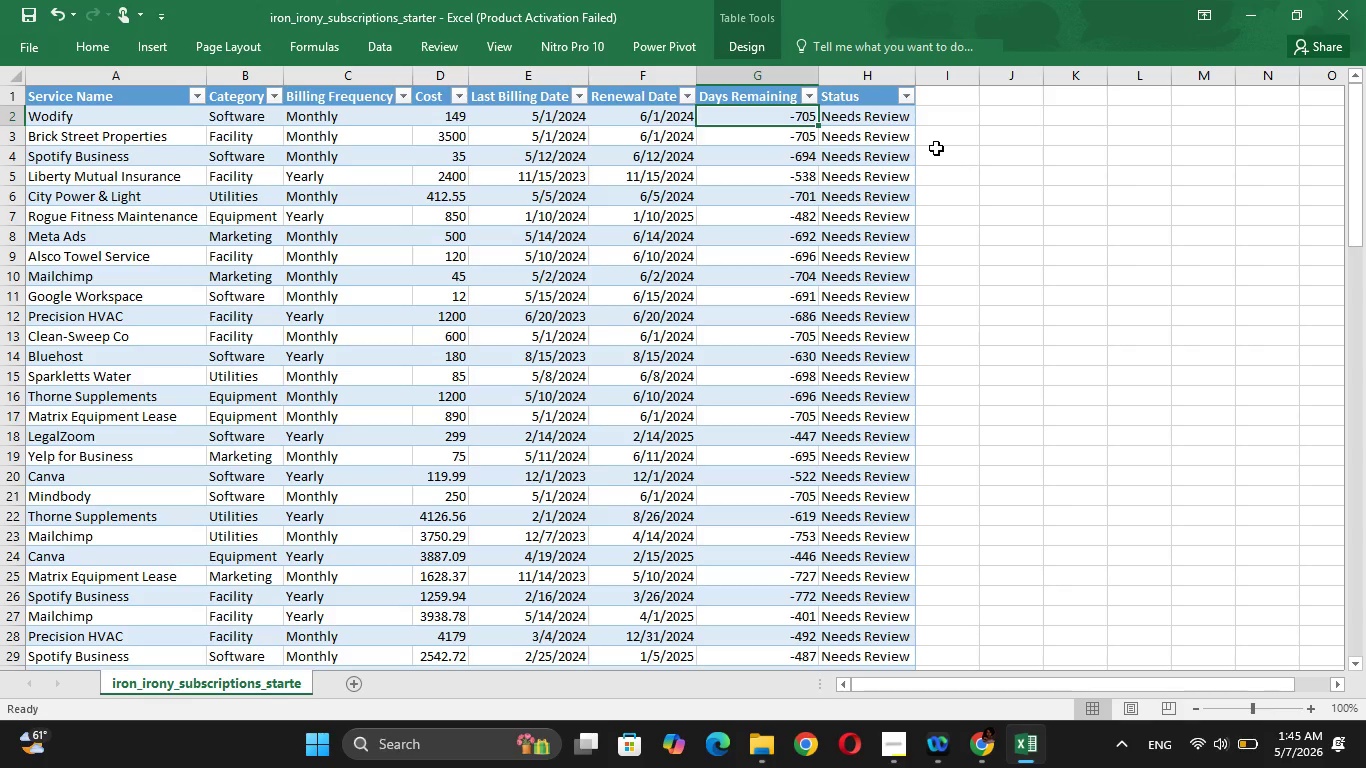 
key(ArrowRight)
 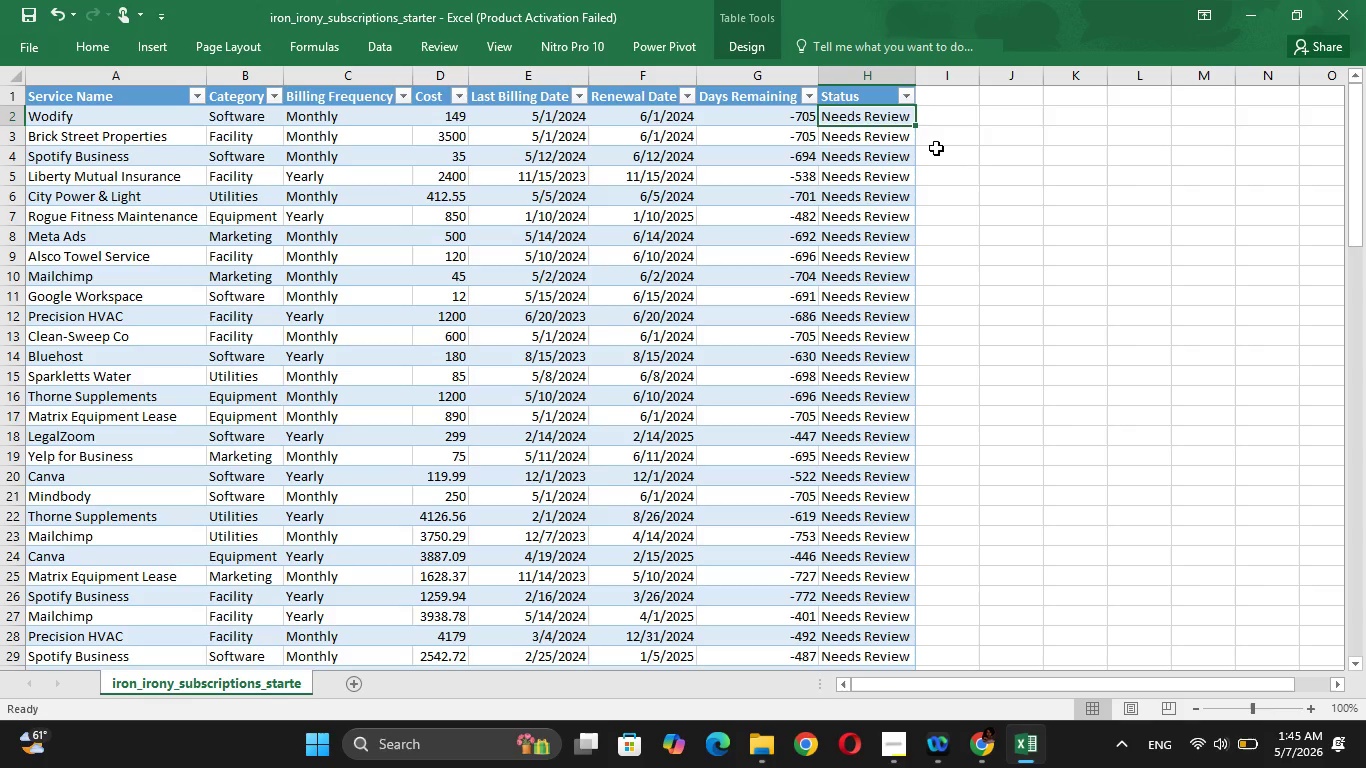 
key(ArrowLeft)
 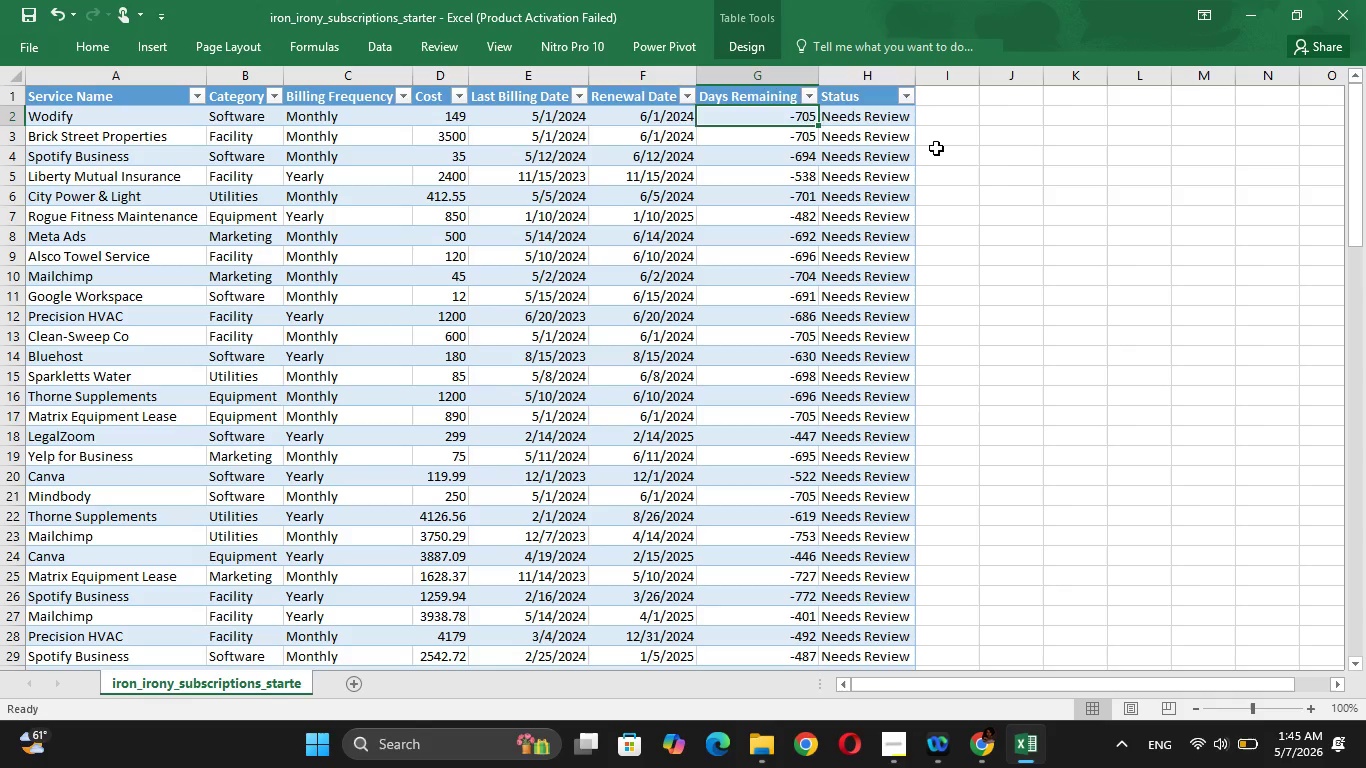 
key(ArrowLeft)
 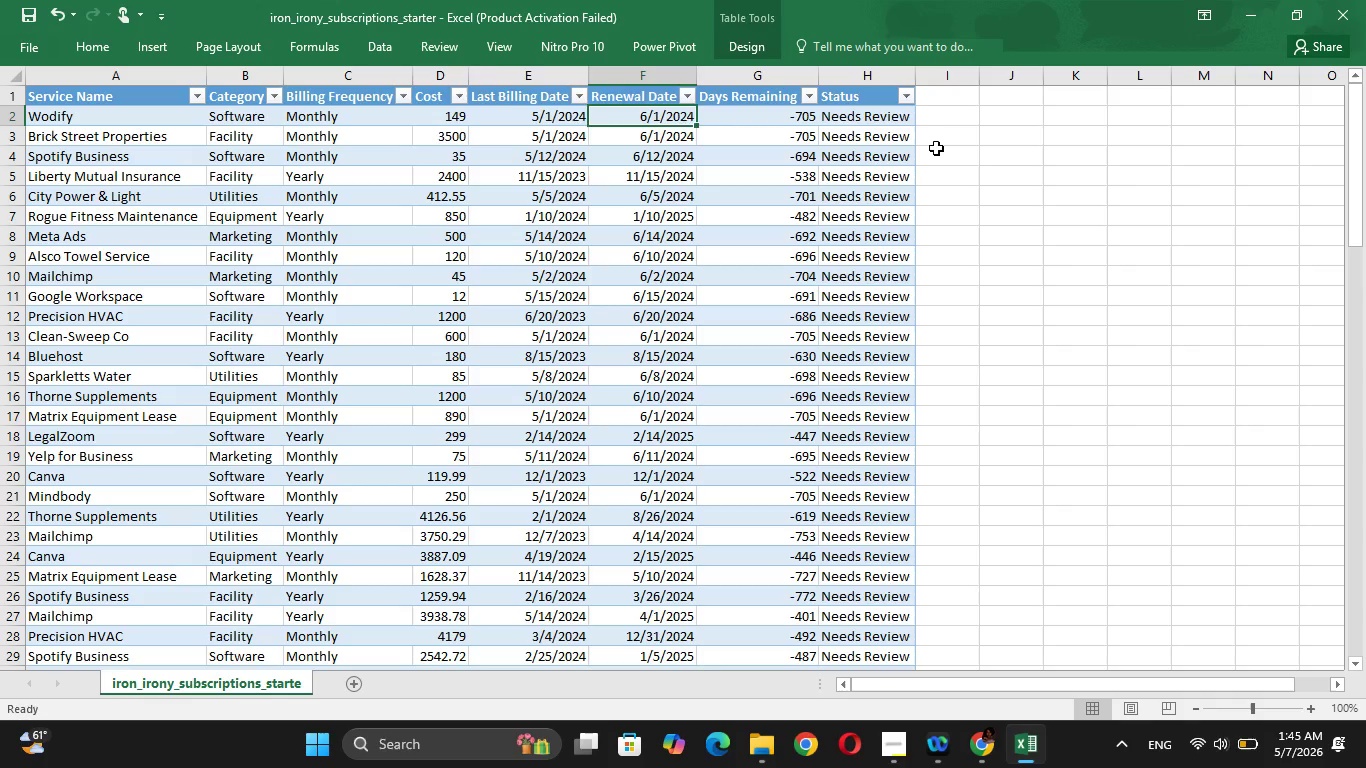 
key(ArrowLeft)
 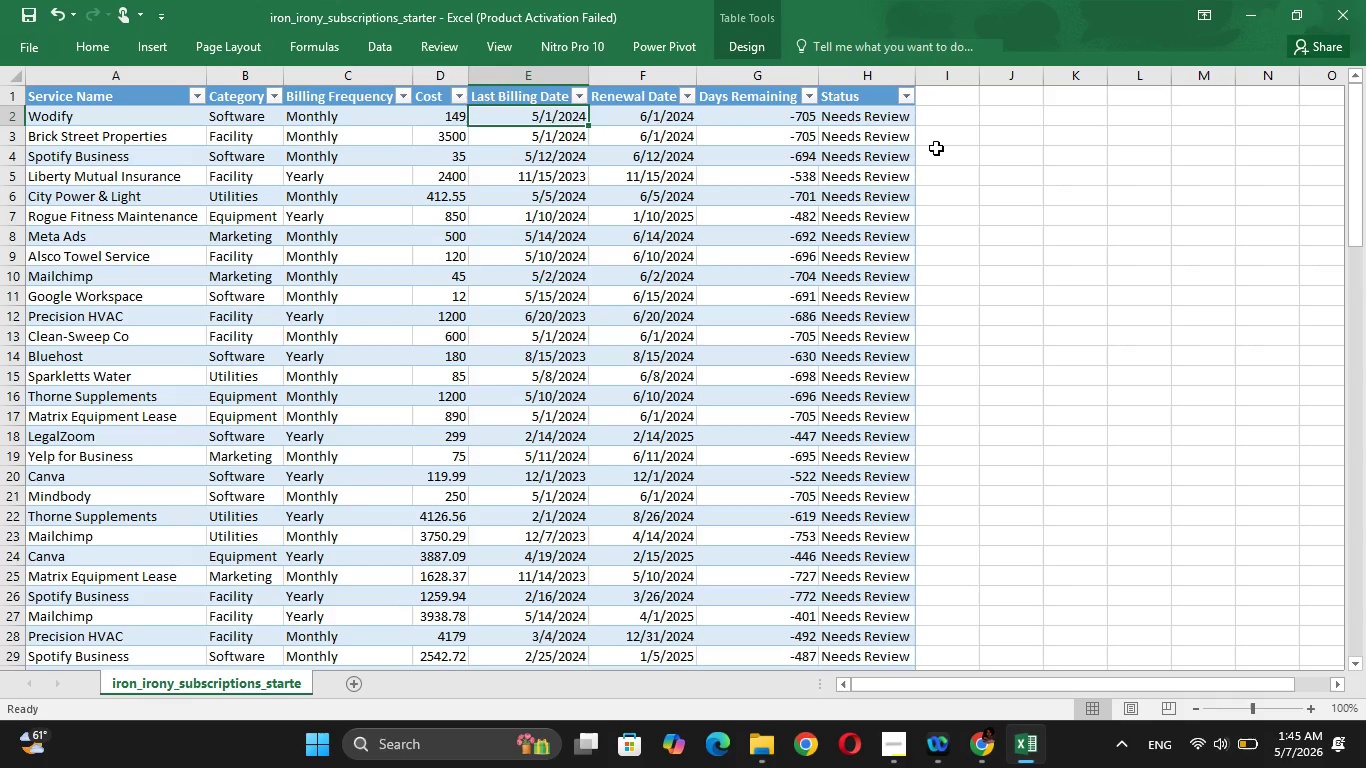 
key(ArrowLeft)
 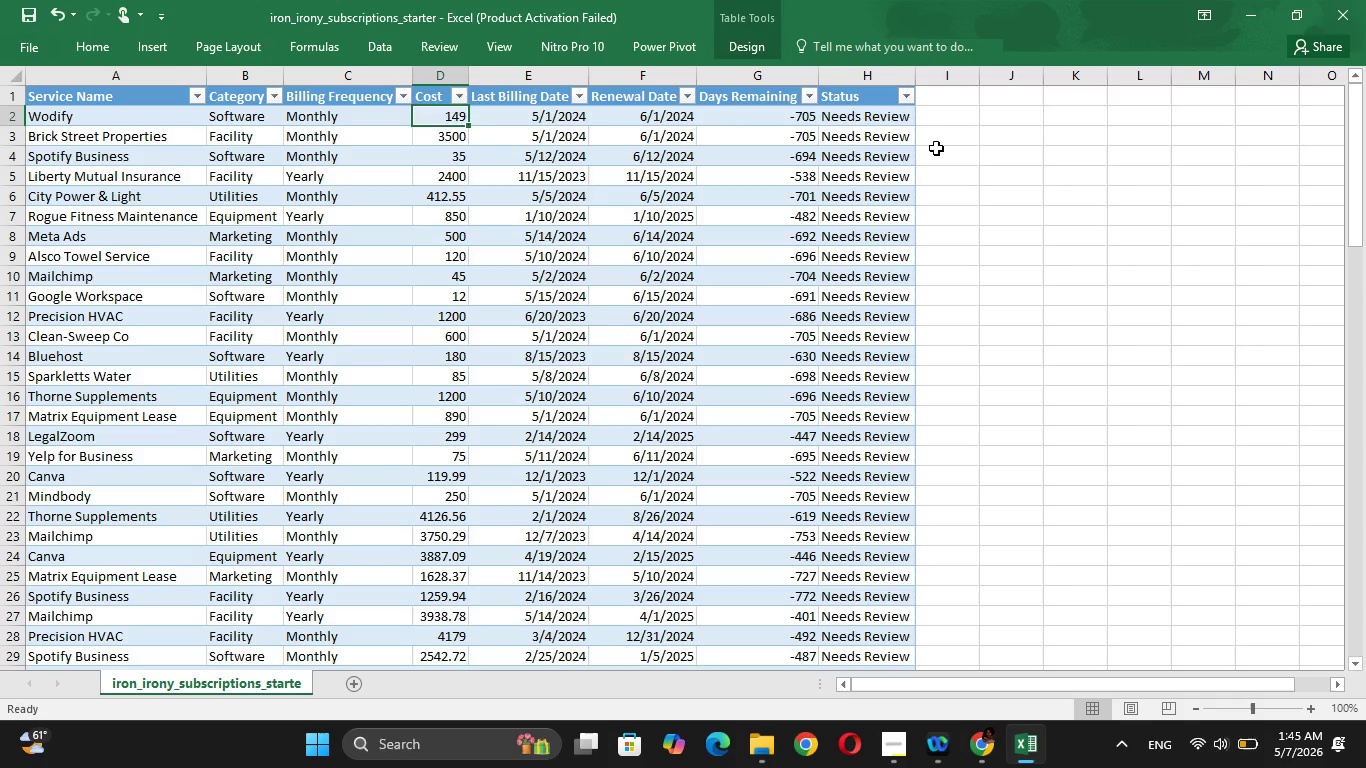 
key(ArrowDown)
 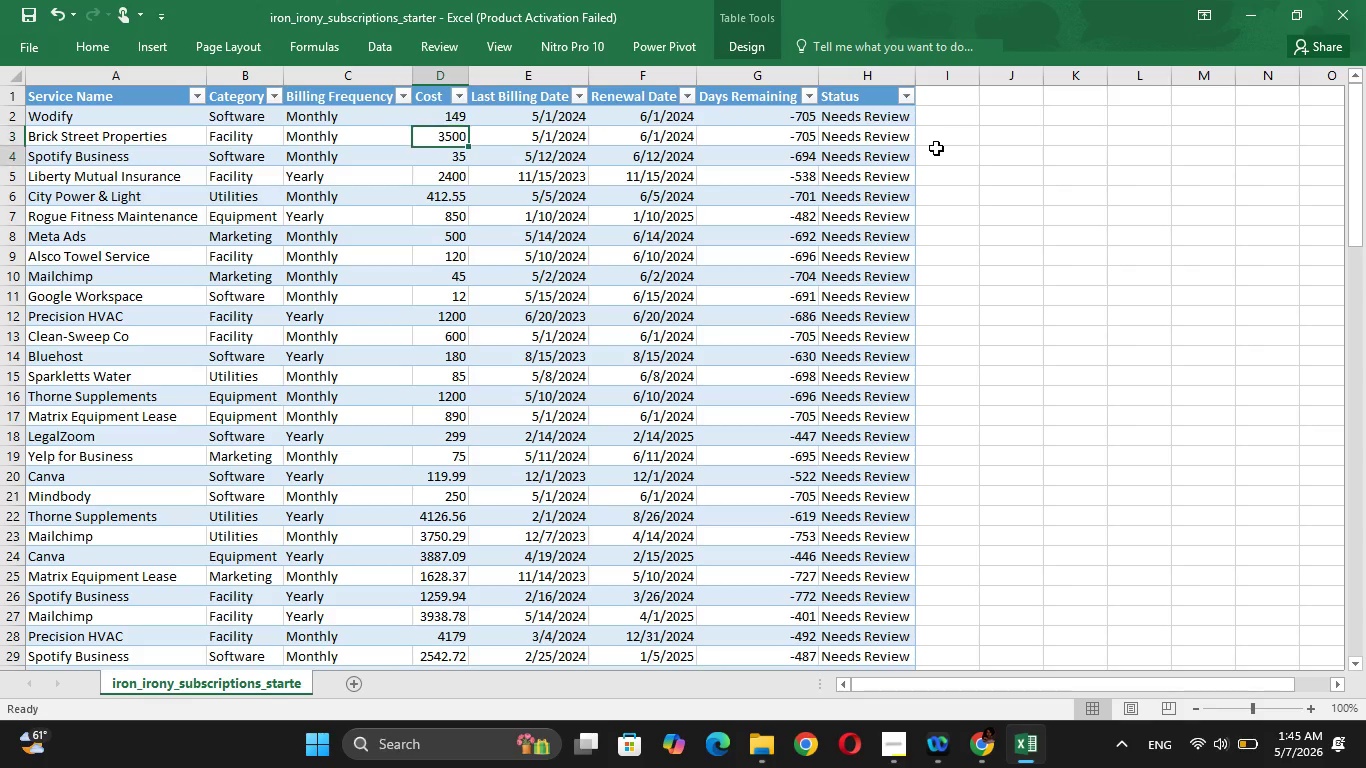 
key(ArrowDown)
 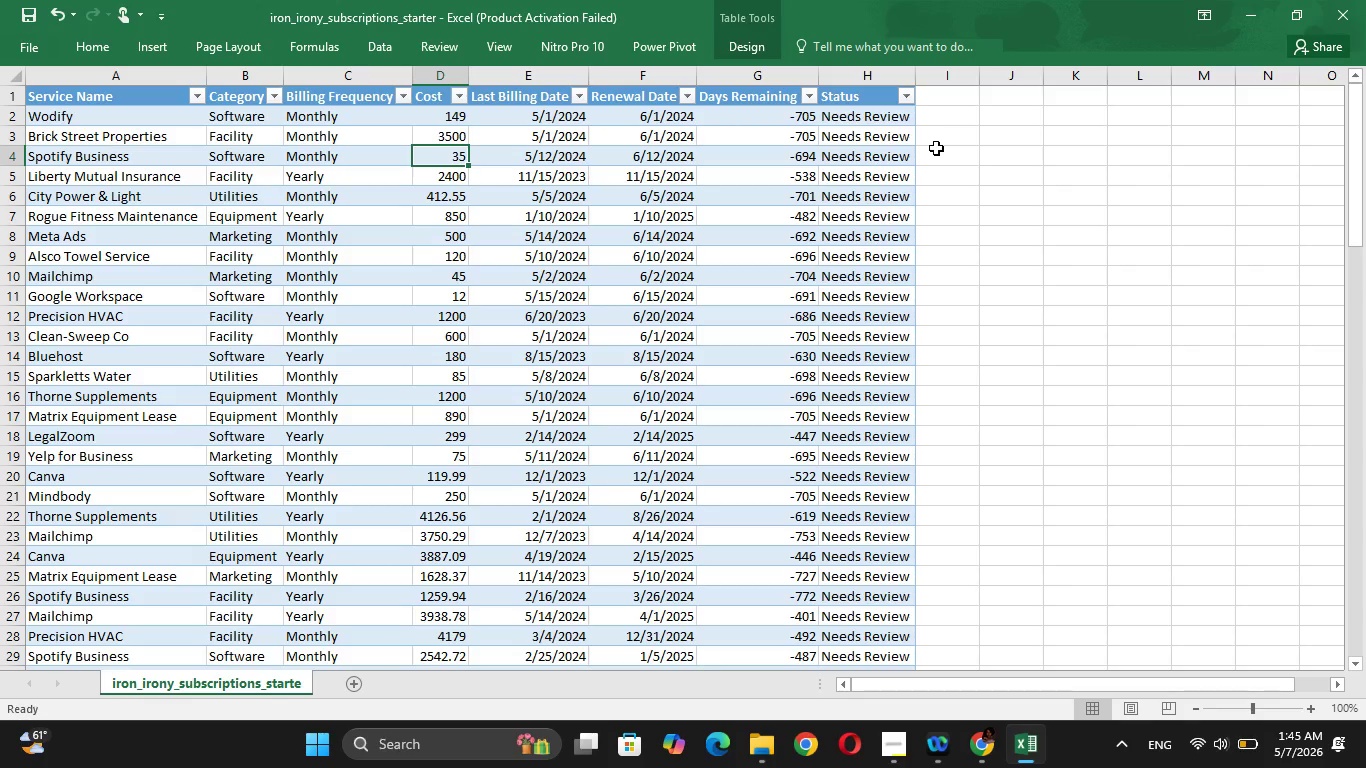 
key(ArrowLeft)
 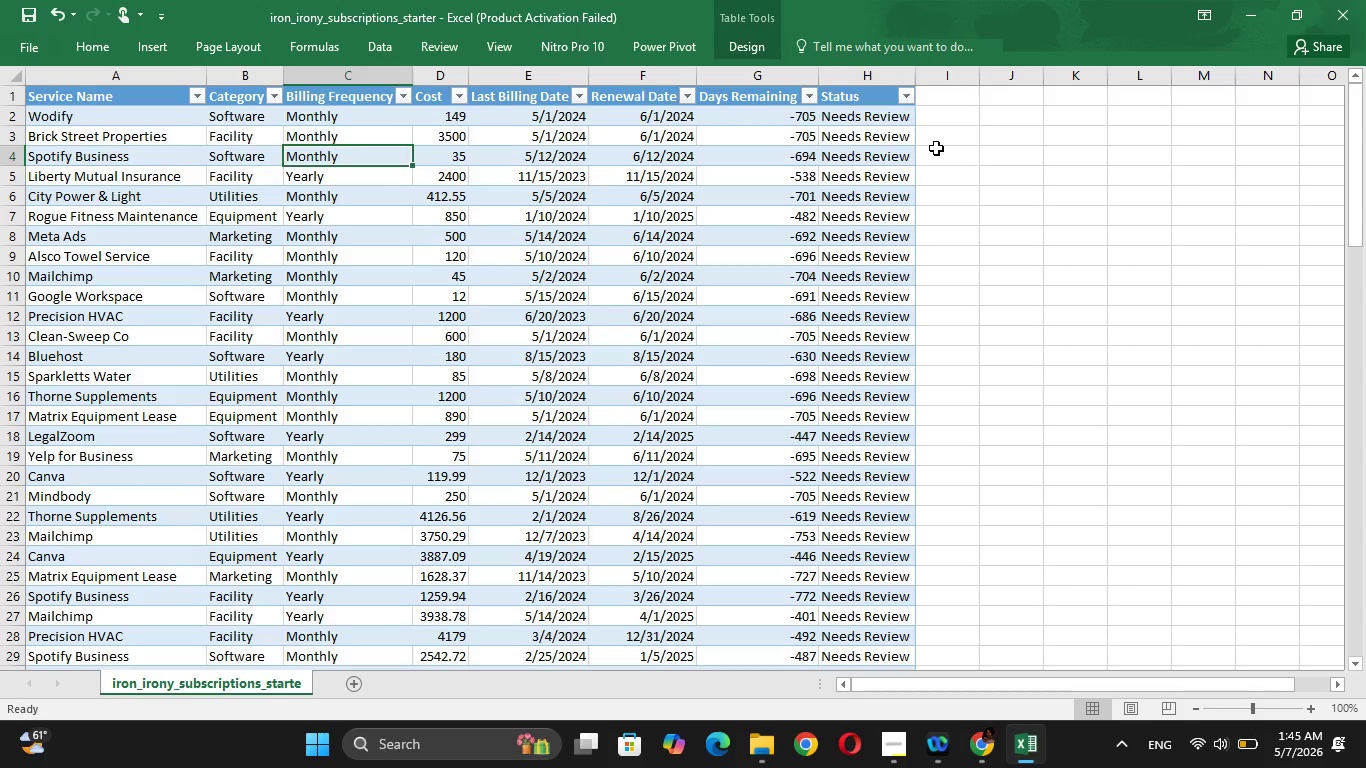 
key(ArrowLeft)
 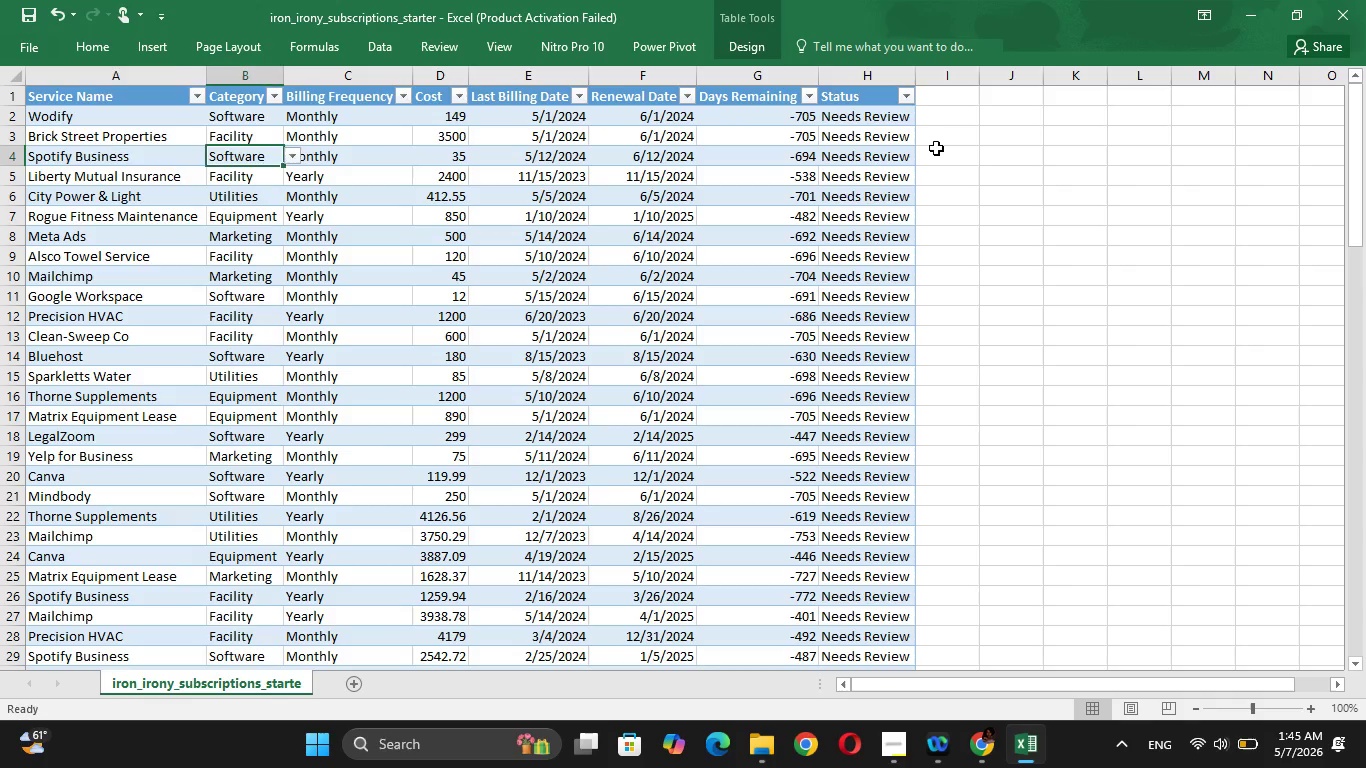 
key(ArrowLeft)
 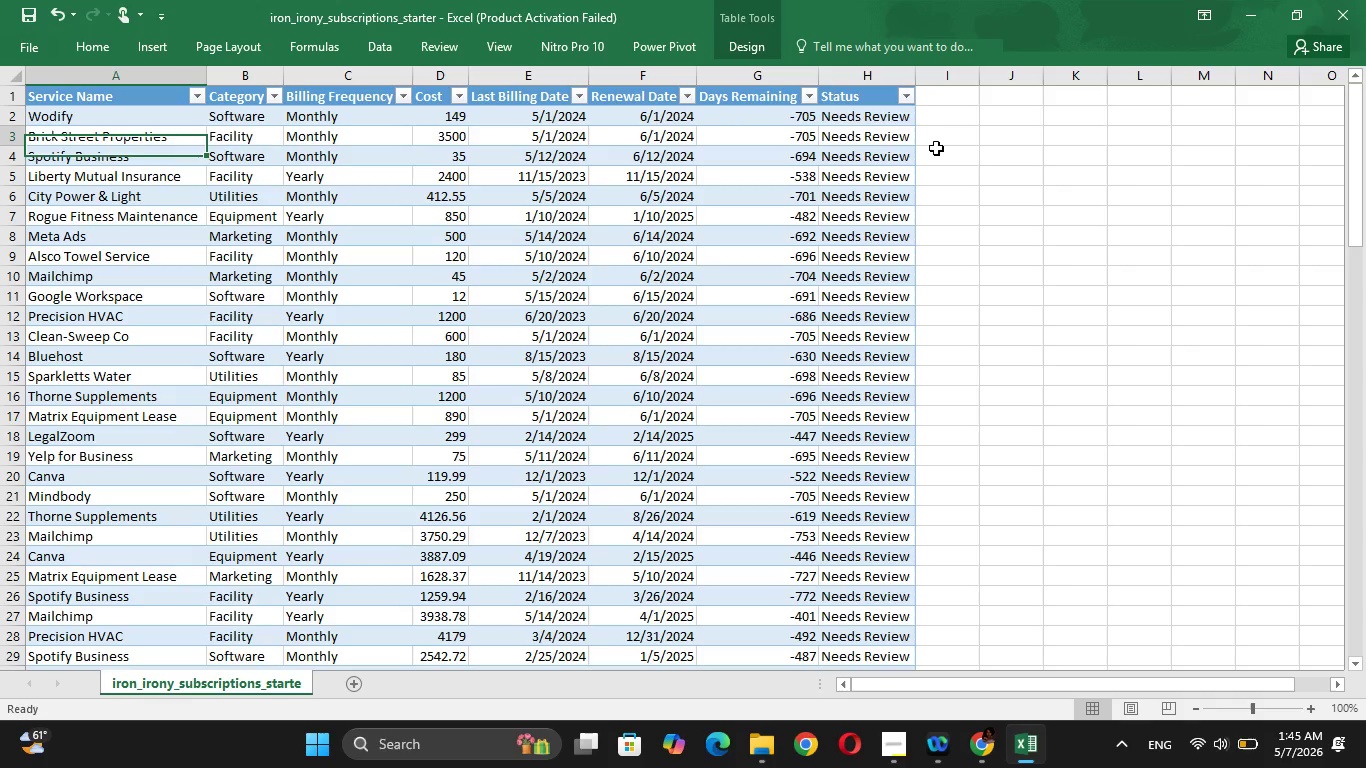 
key(ArrowUp)
 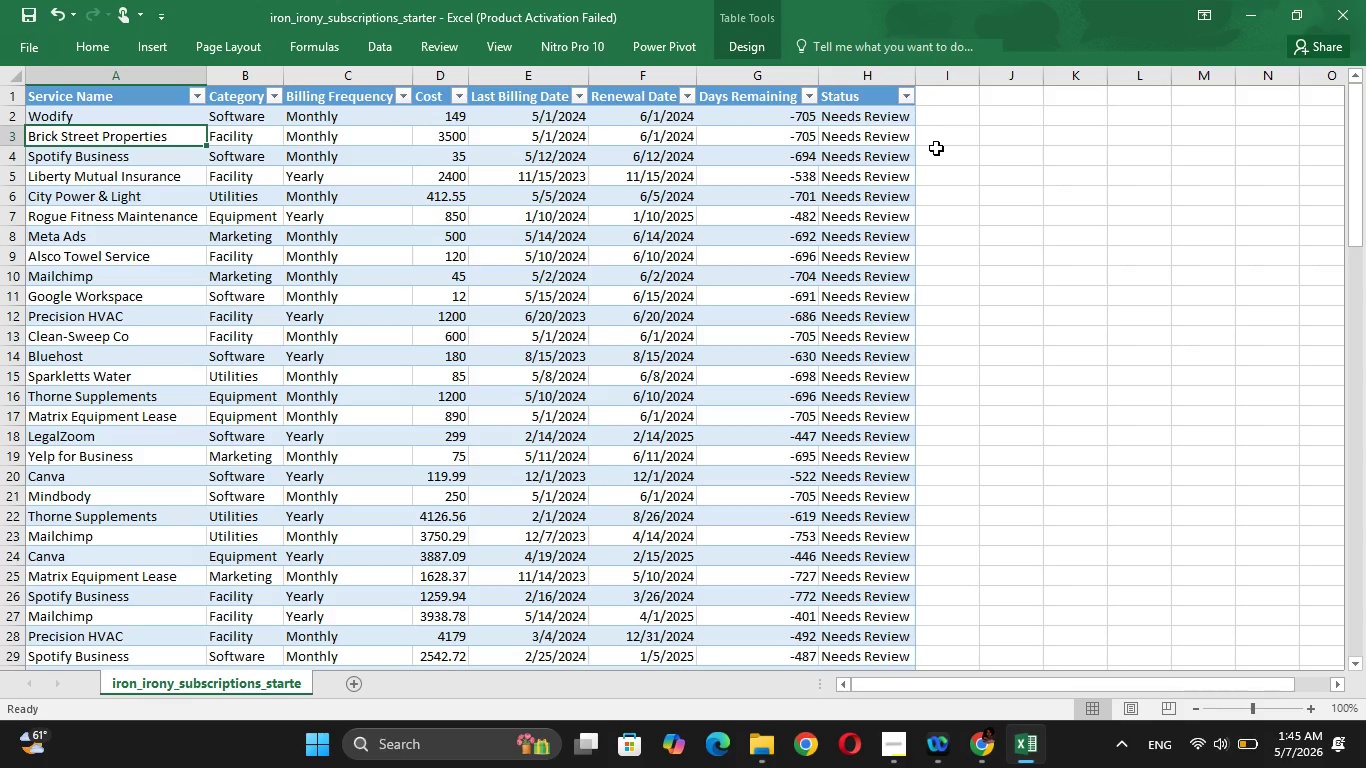 
key(ArrowUp)
 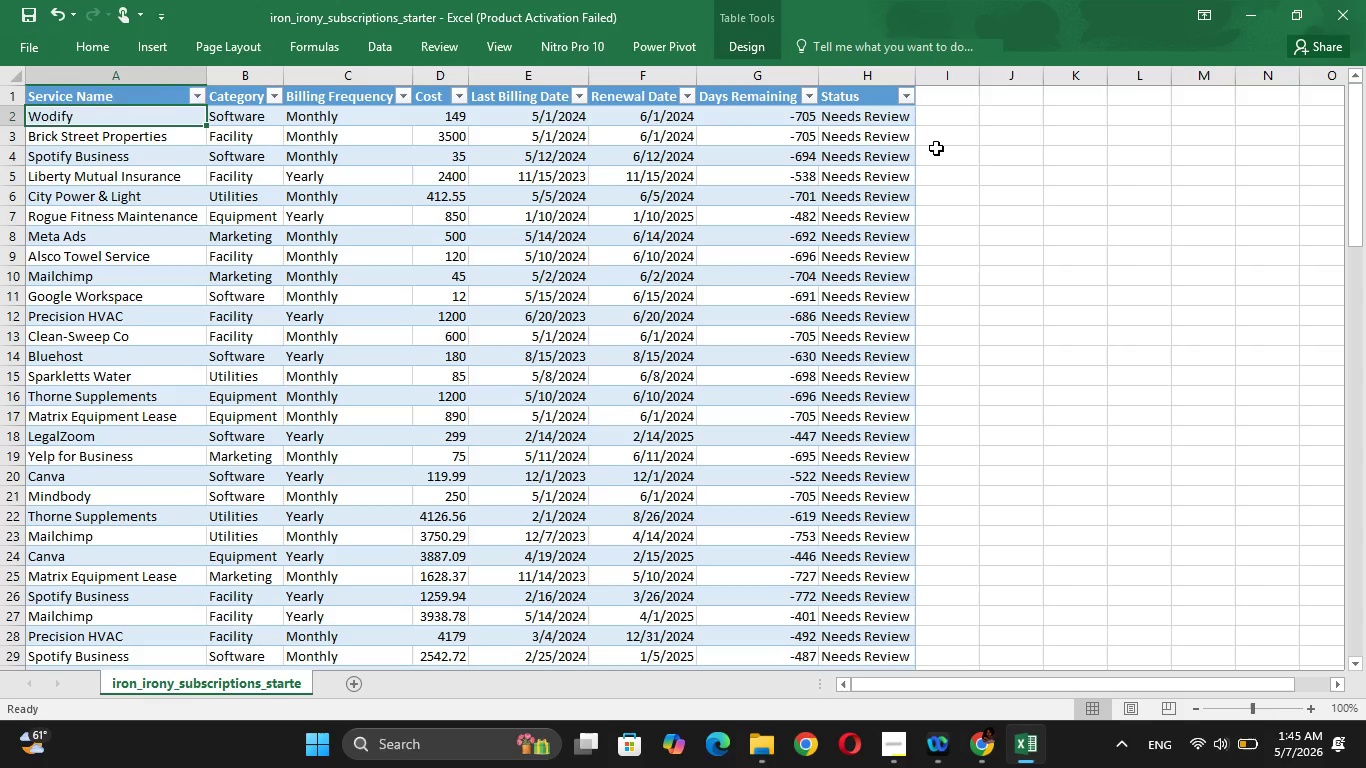 
key(ArrowUp)
 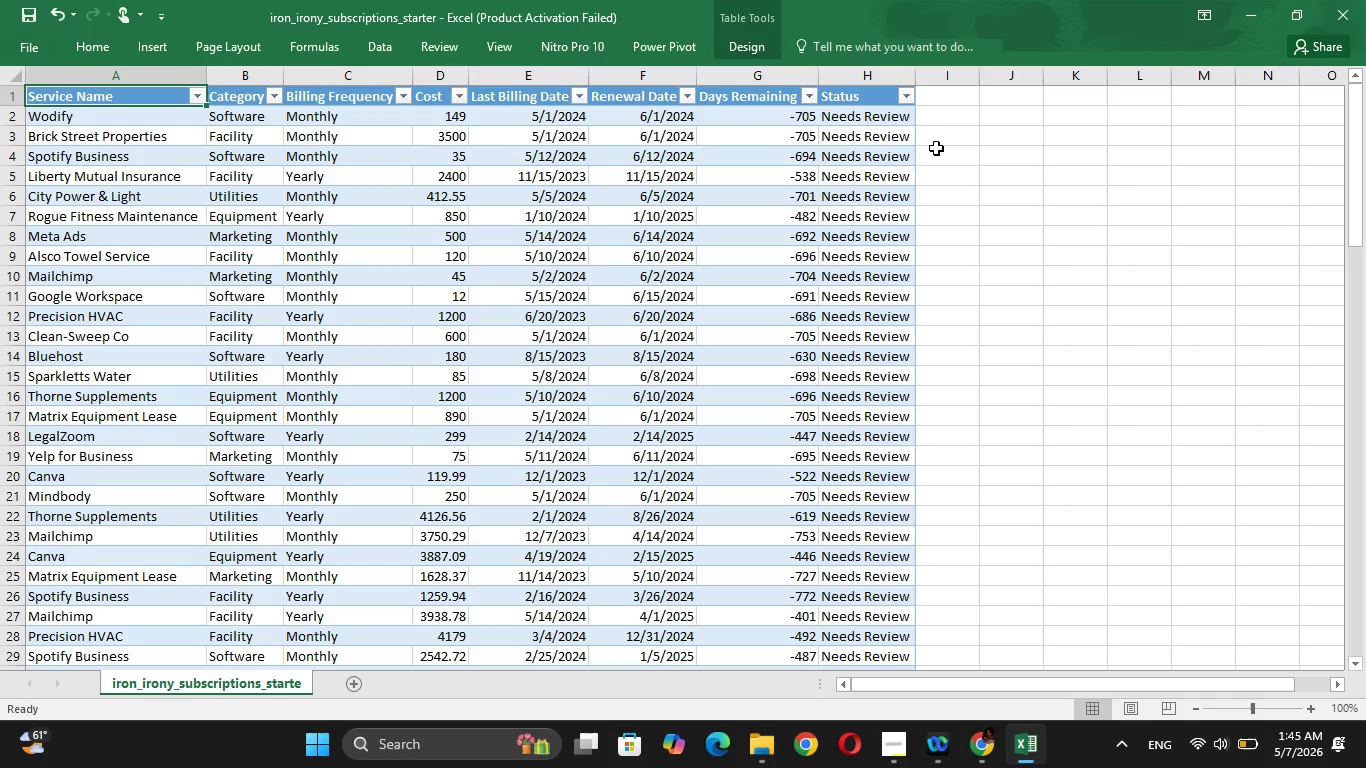 
key(ArrowUp)
 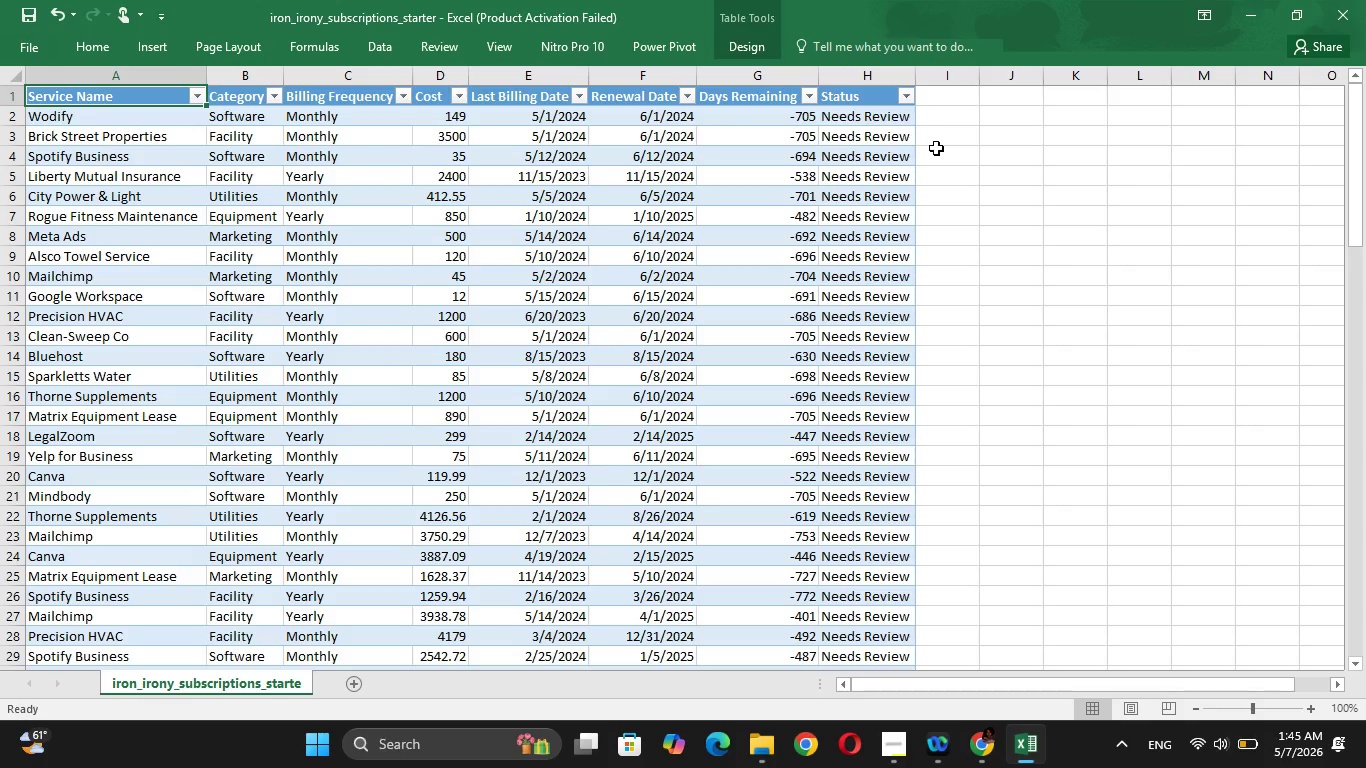 
key(ArrowUp)
 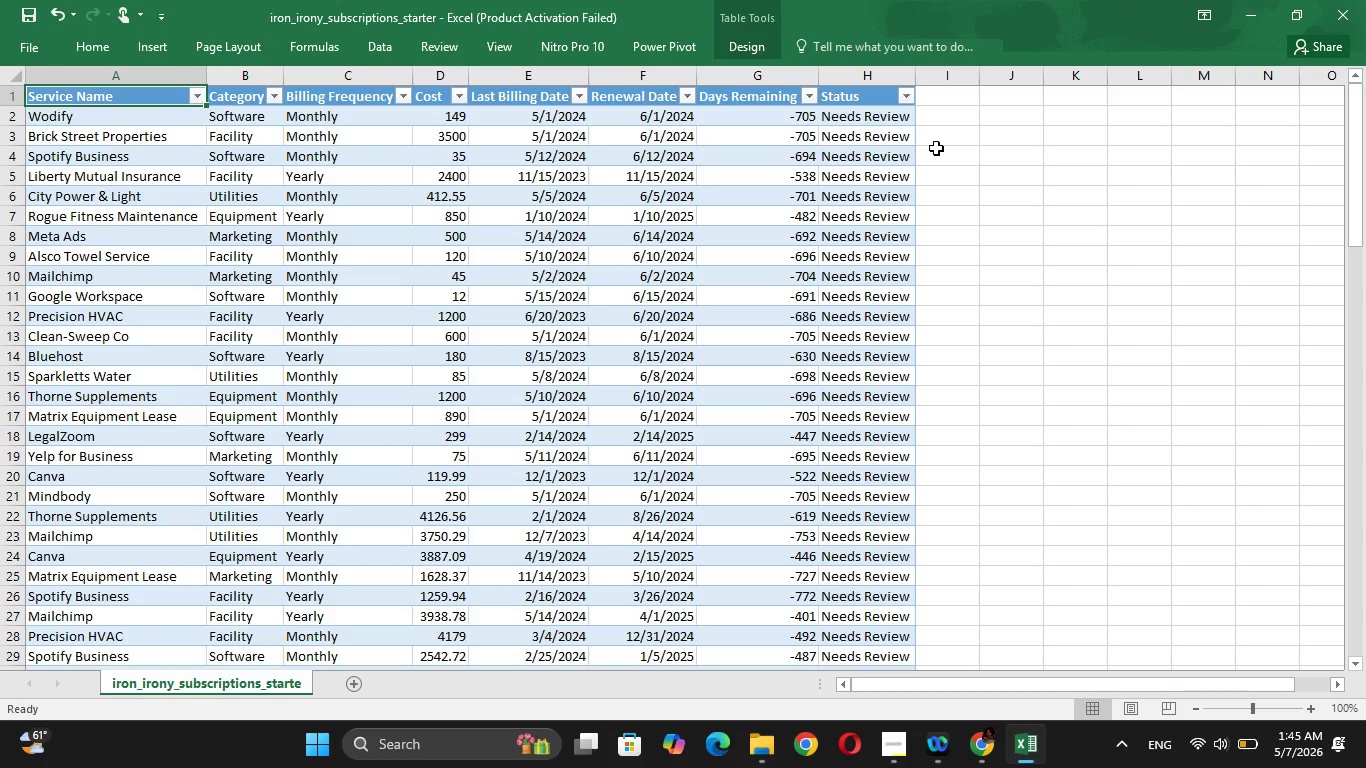 
wait(48.78)
 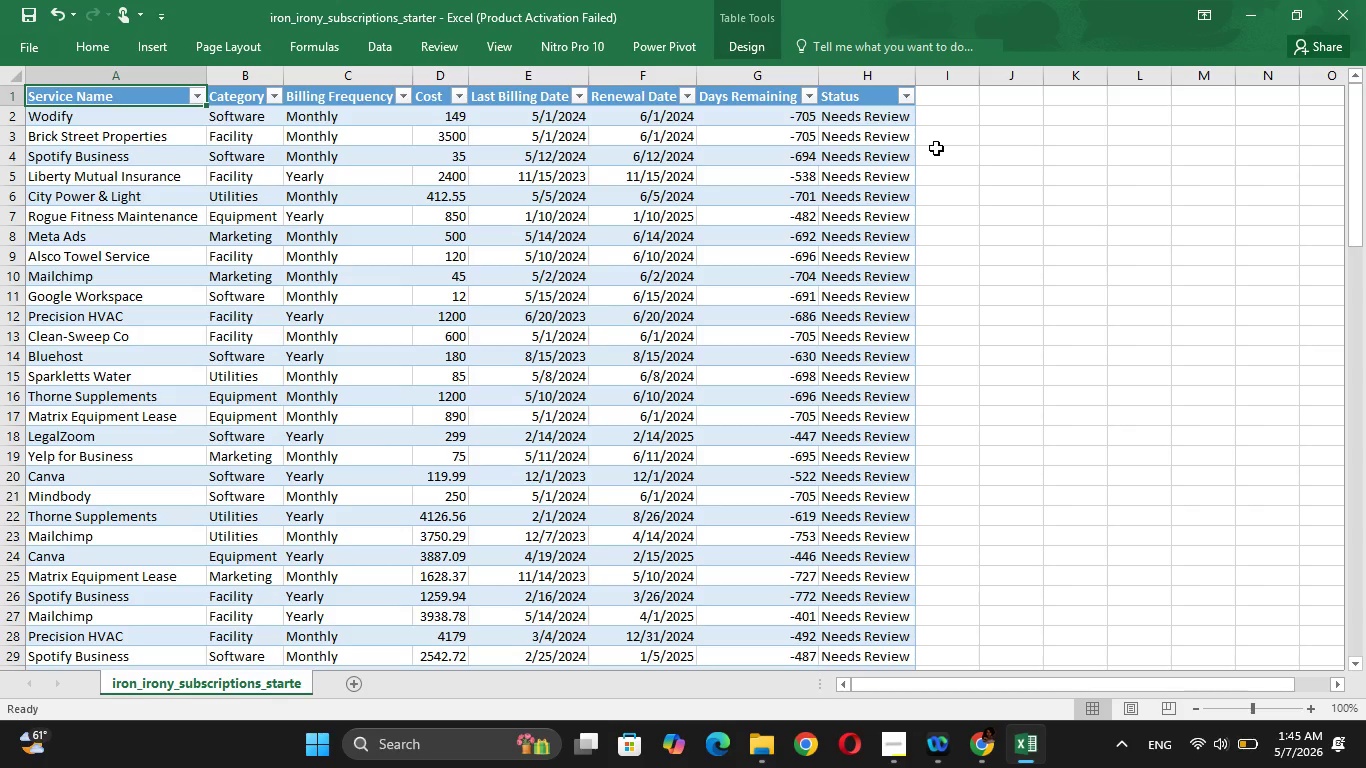 
key(ArrowDown)
 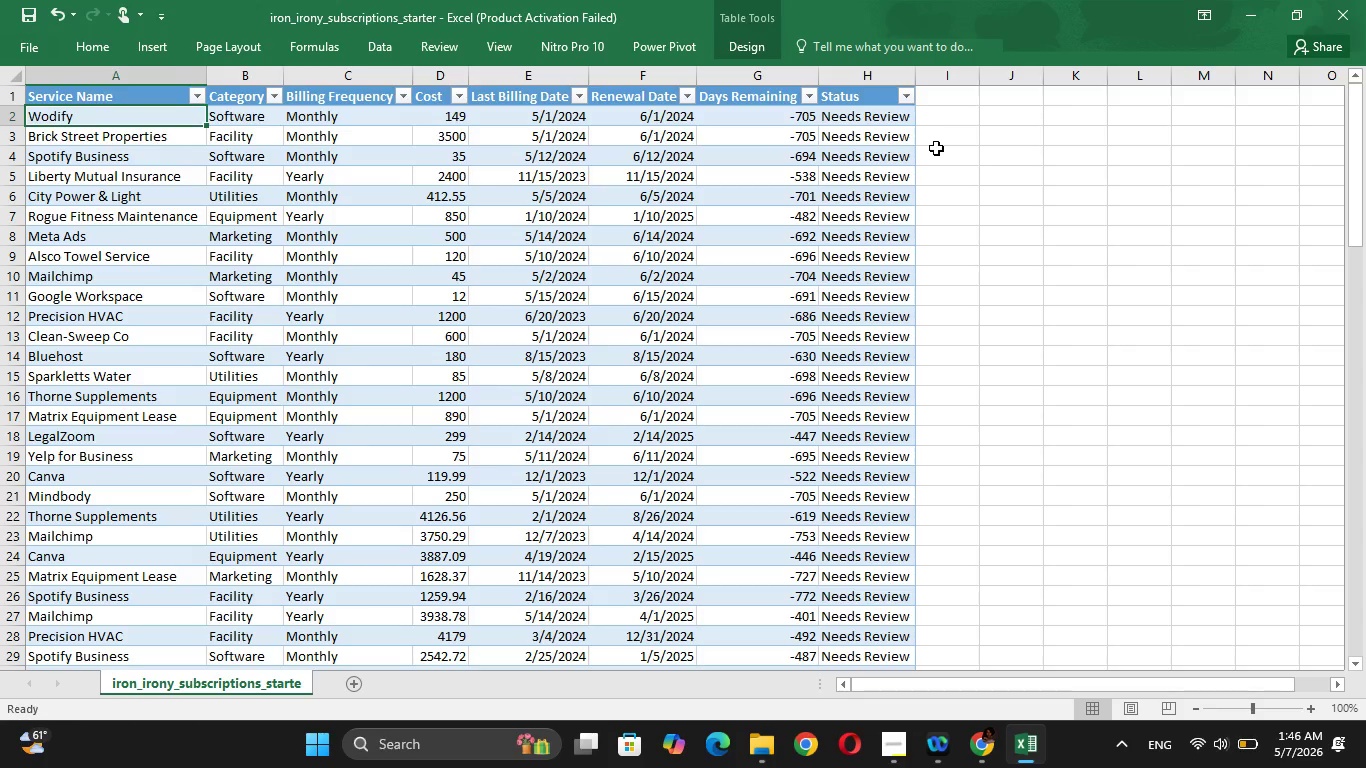 
key(ArrowRight)
 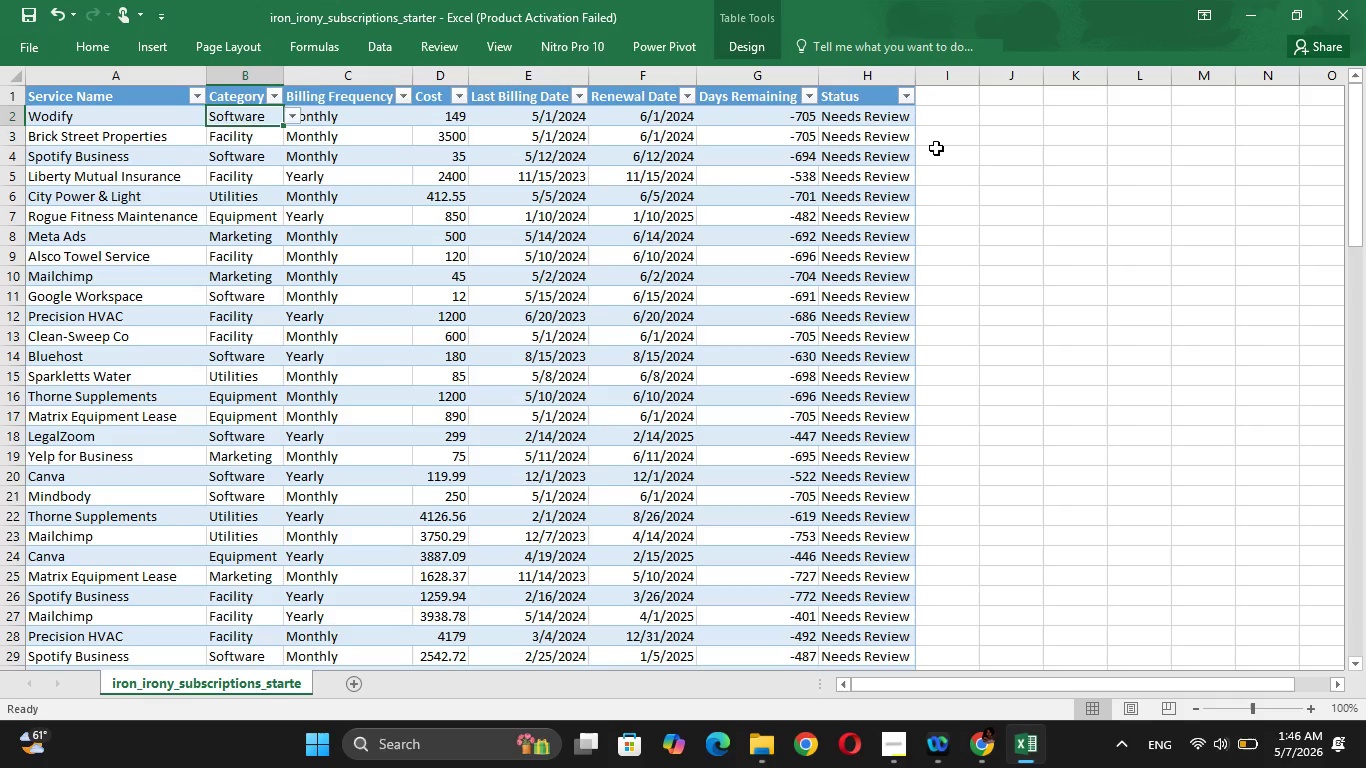 
key(ArrowDown)
 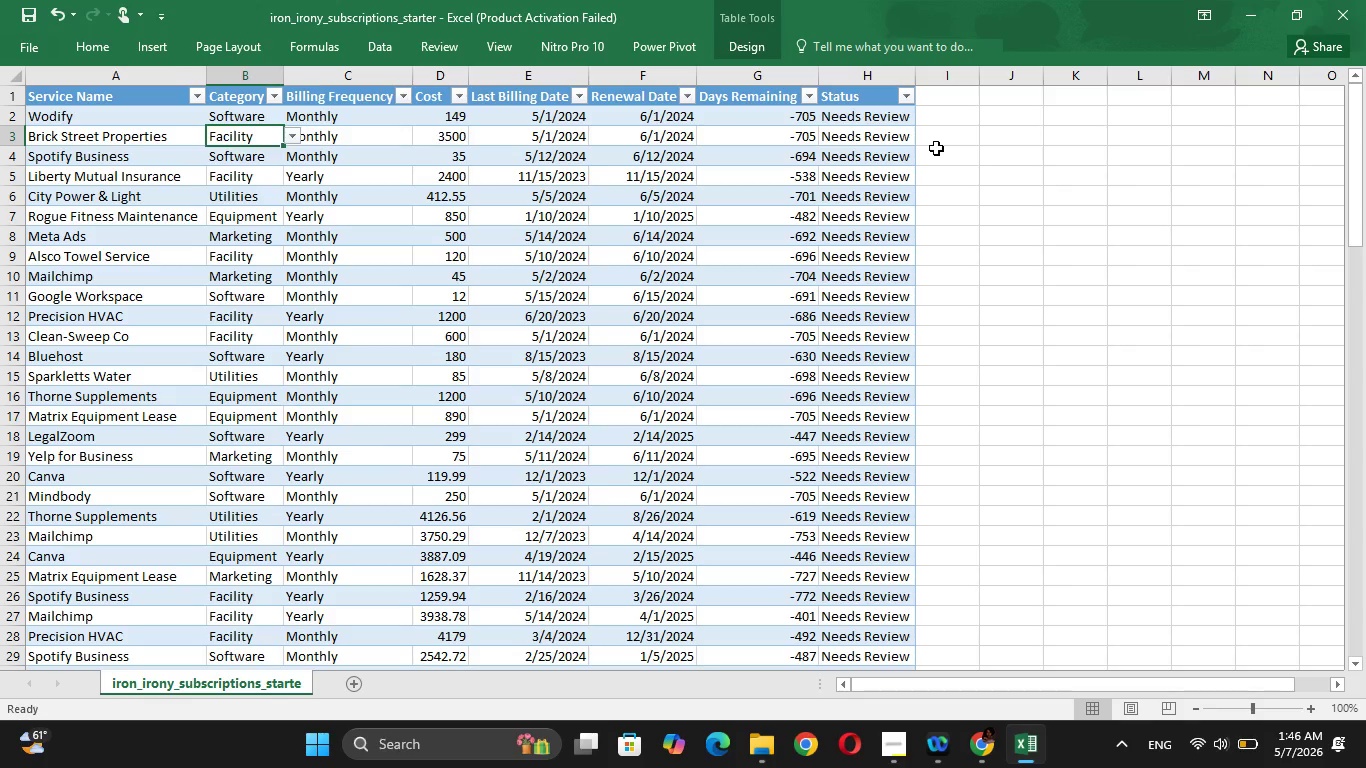 
key(ArrowLeft)
 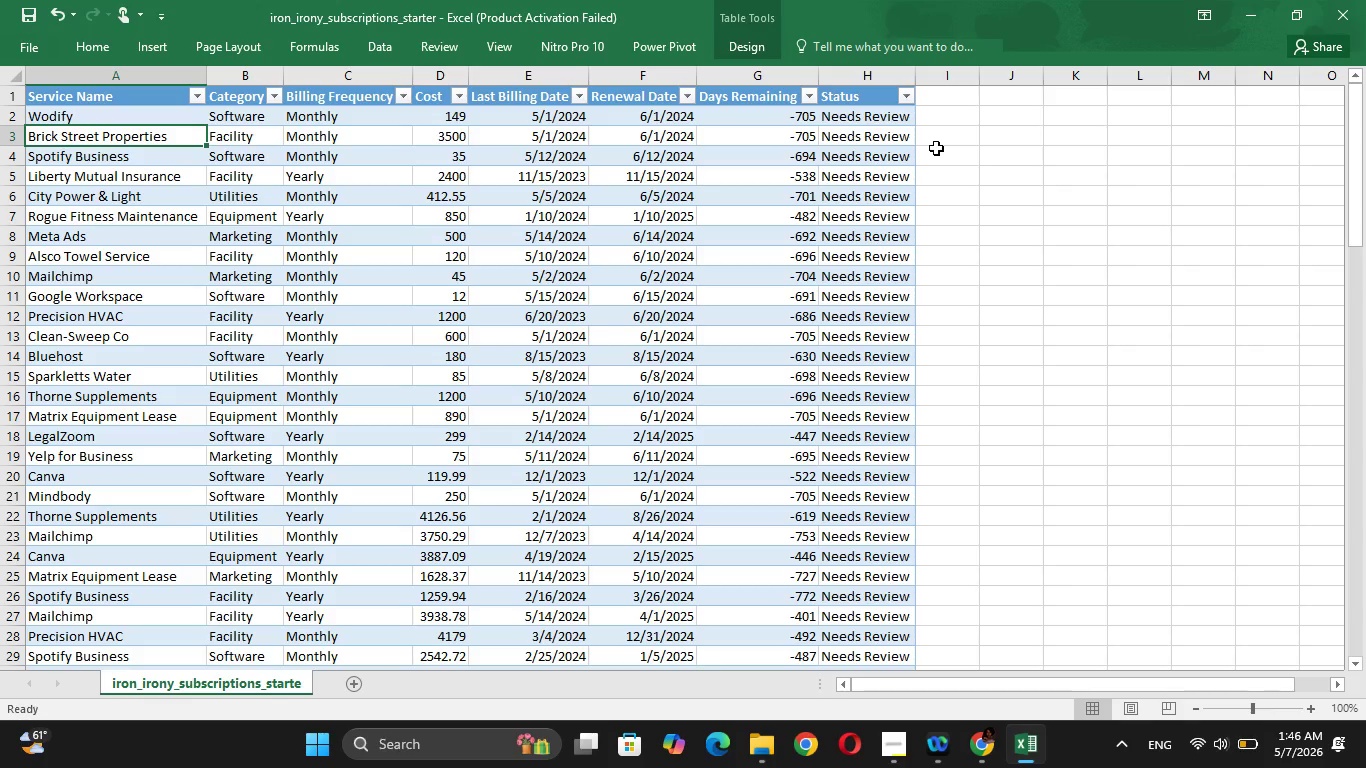 
wait(12.8)
 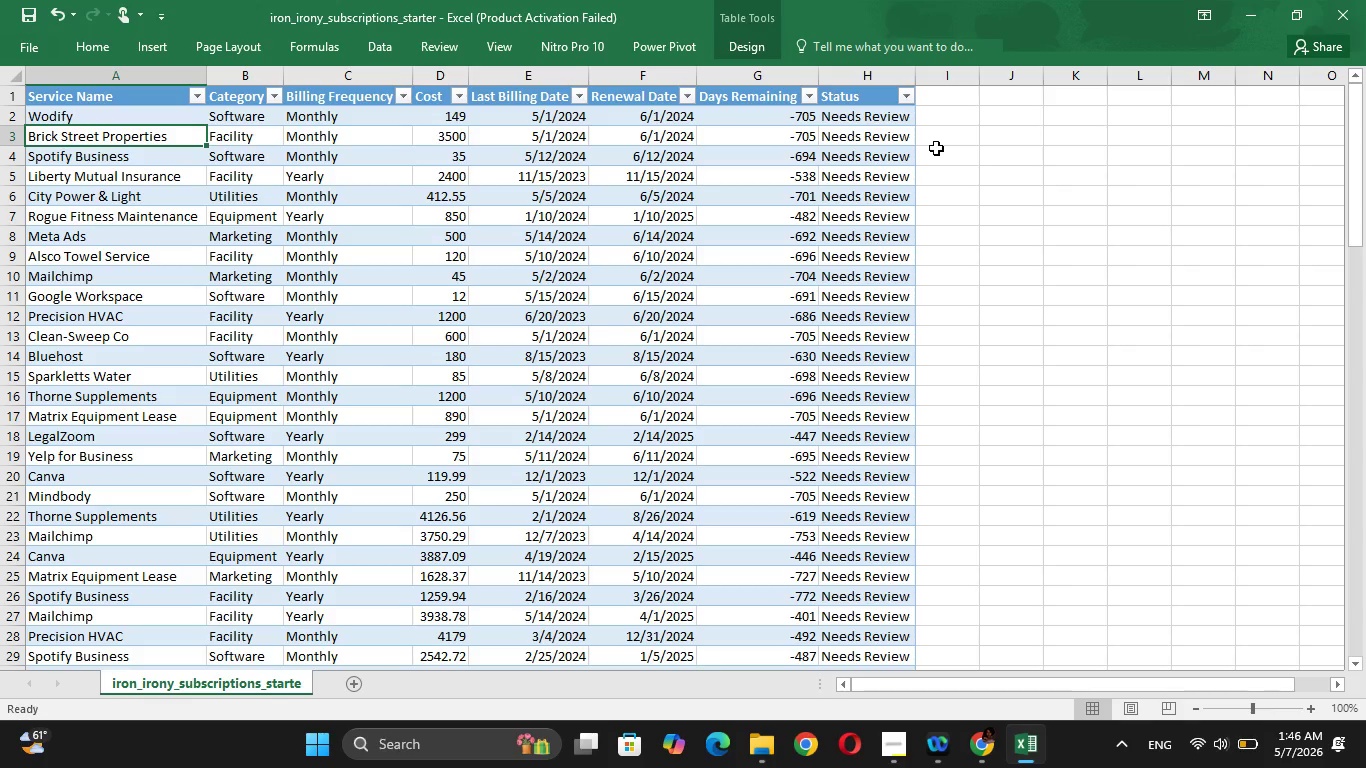 
key(ArrowRight)
 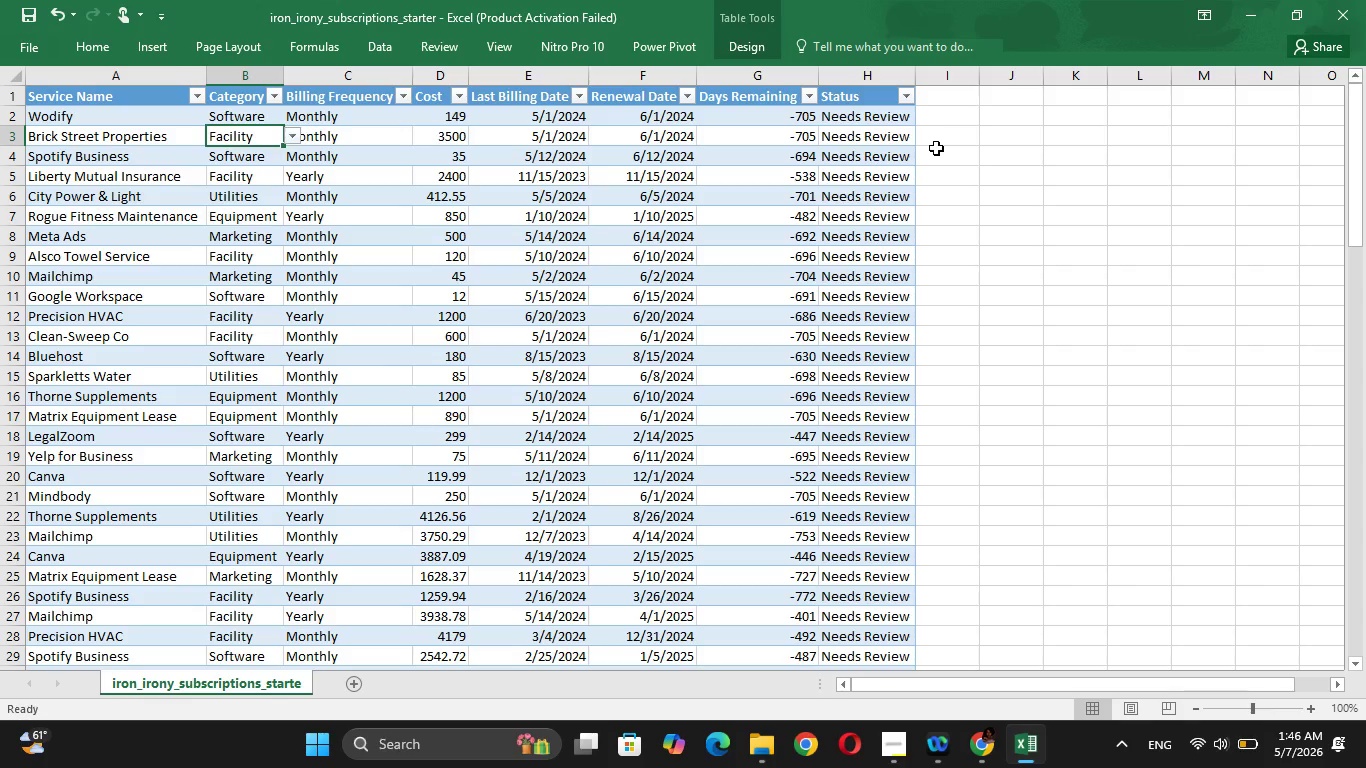 
key(ArrowRight)
 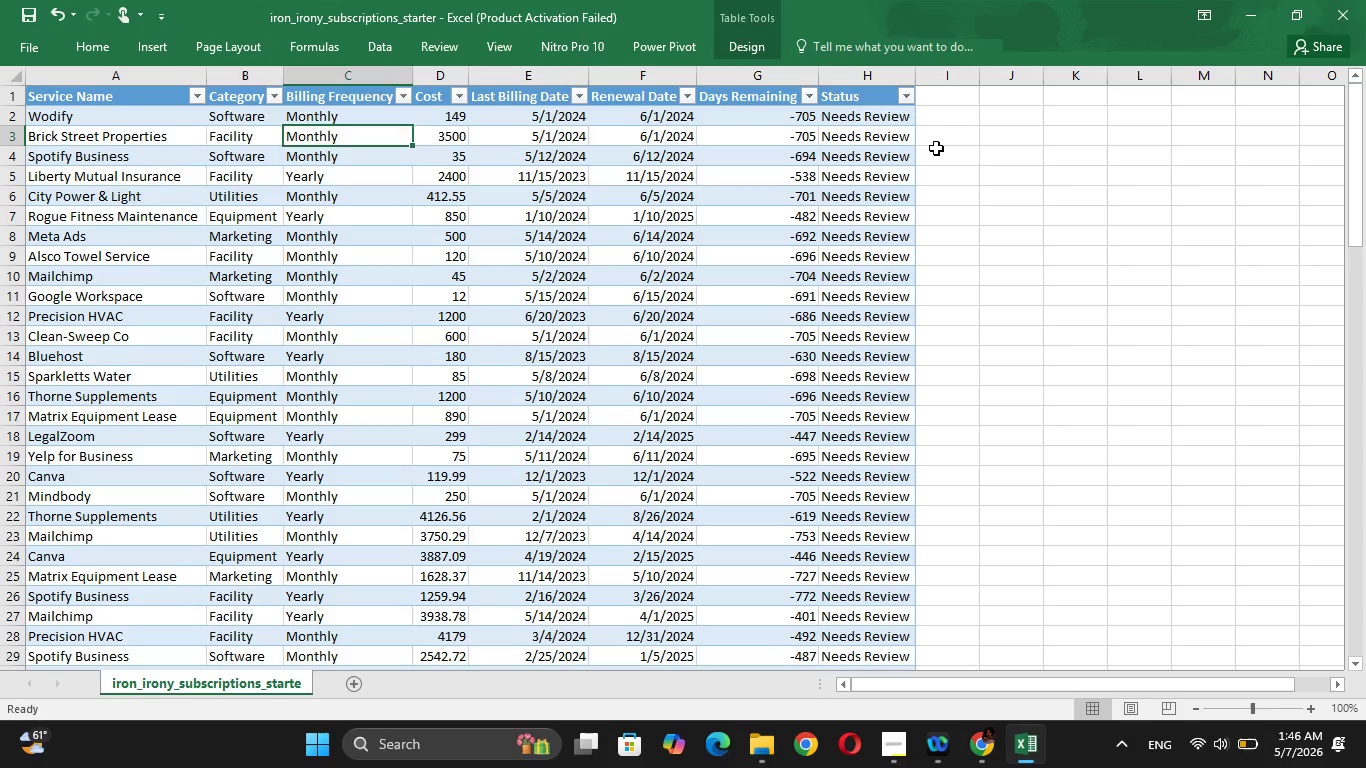 
key(ArrowLeft)
 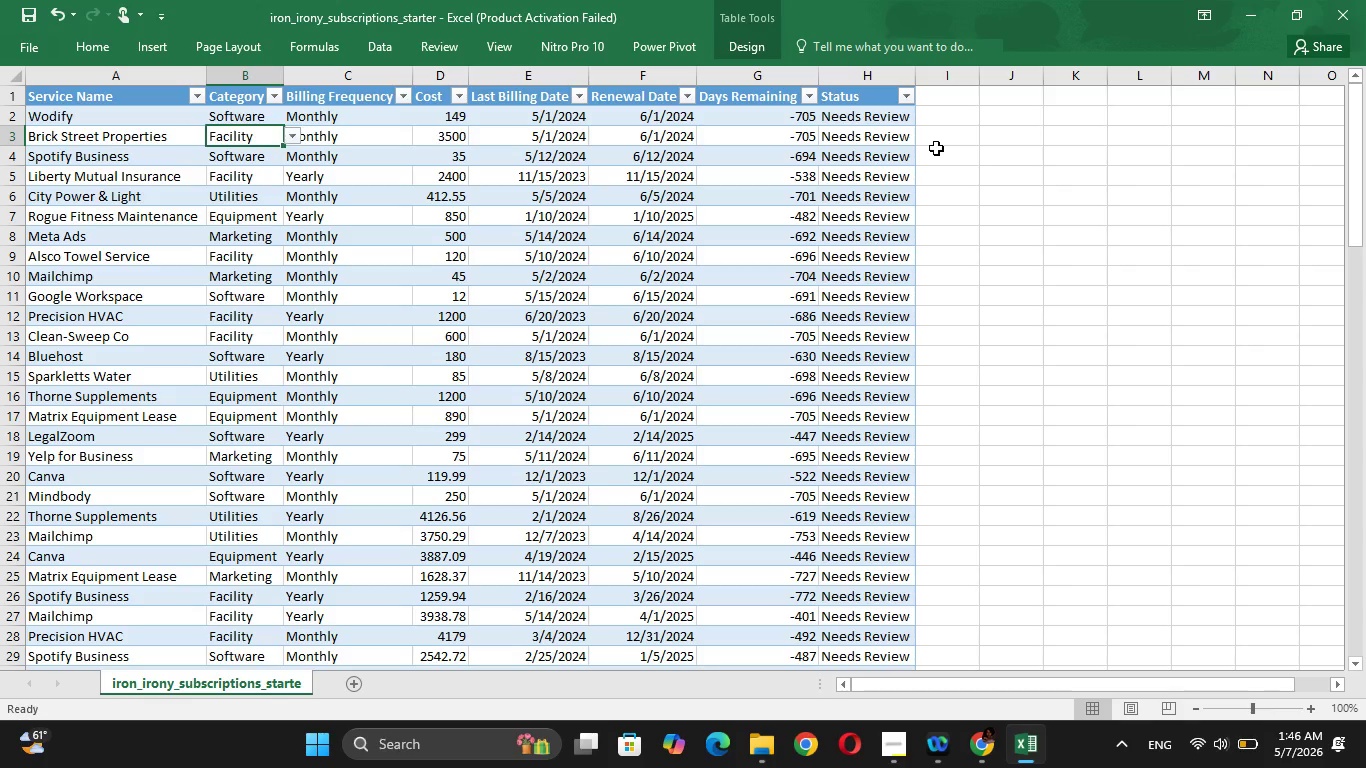 
key(ArrowUp)
 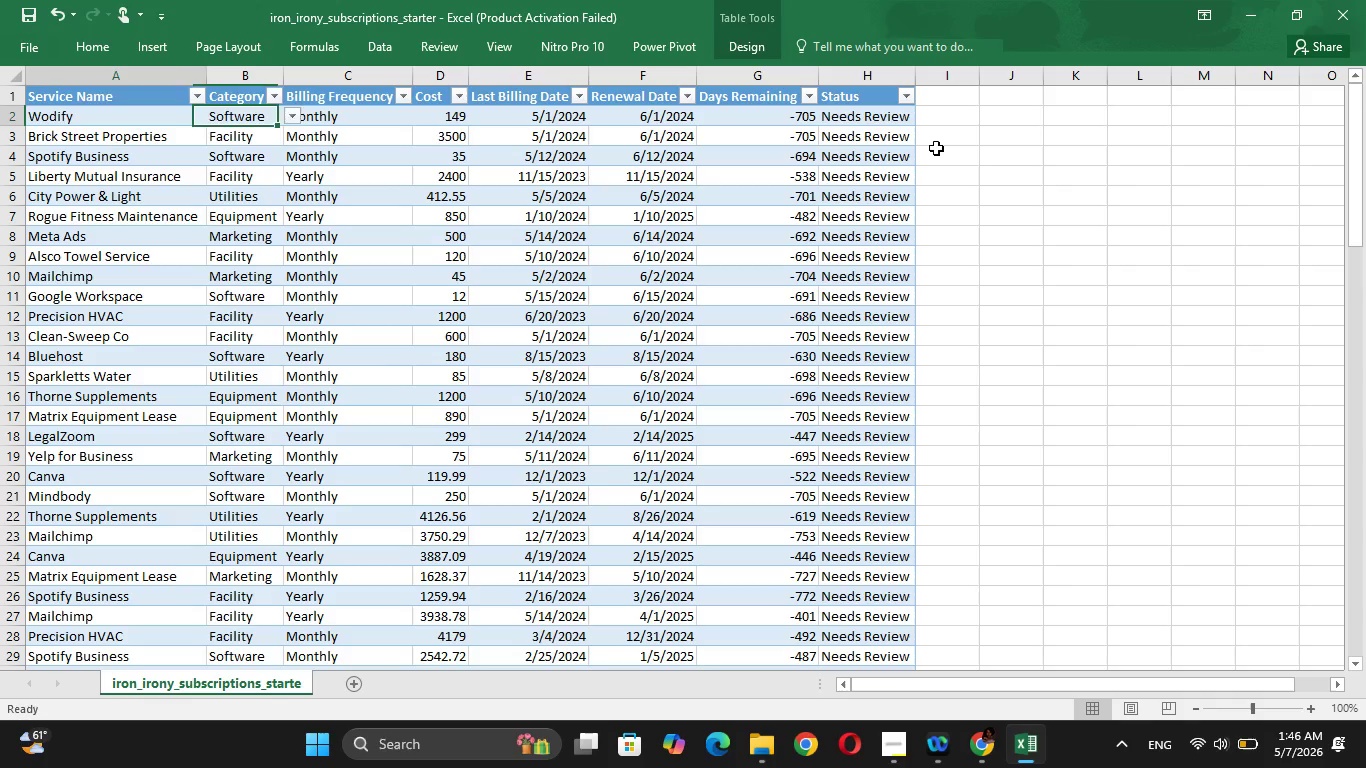 
key(ArrowLeft)
 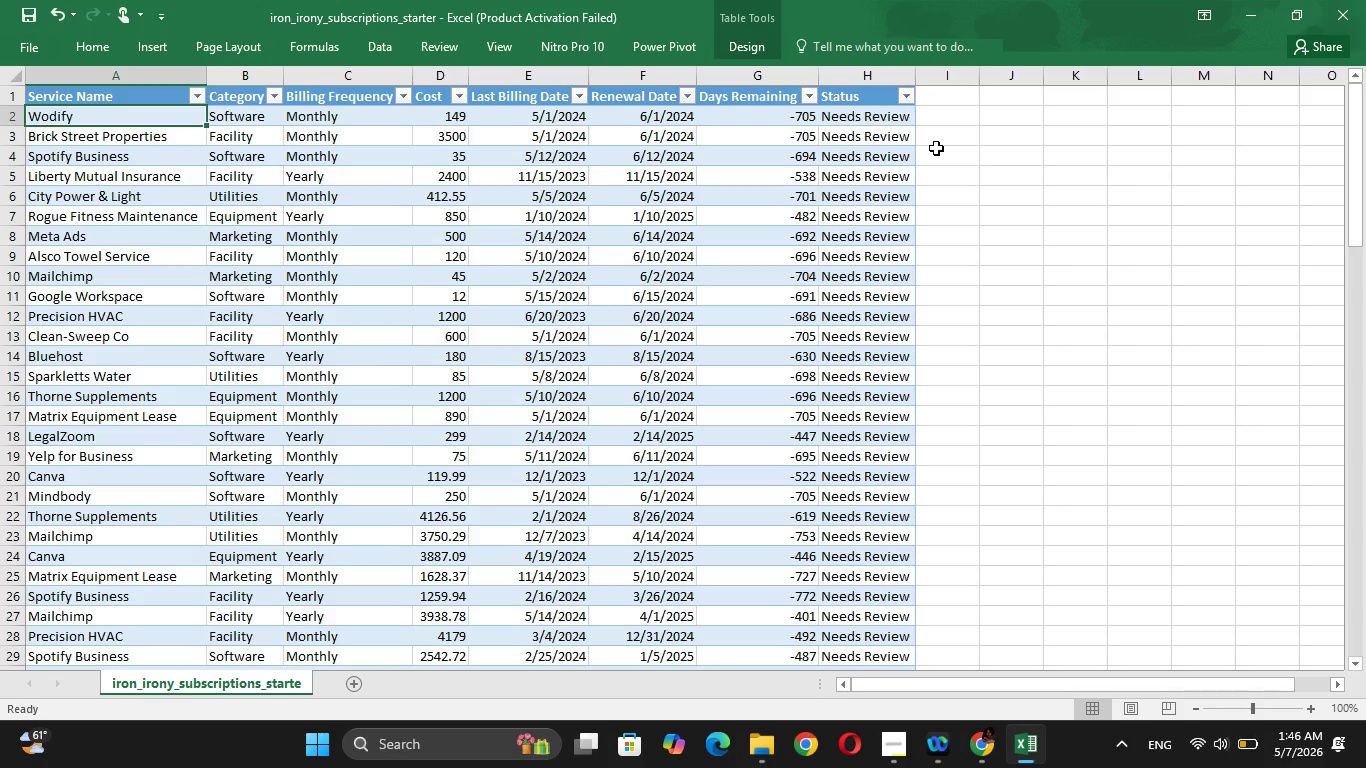 
wait(17.89)
 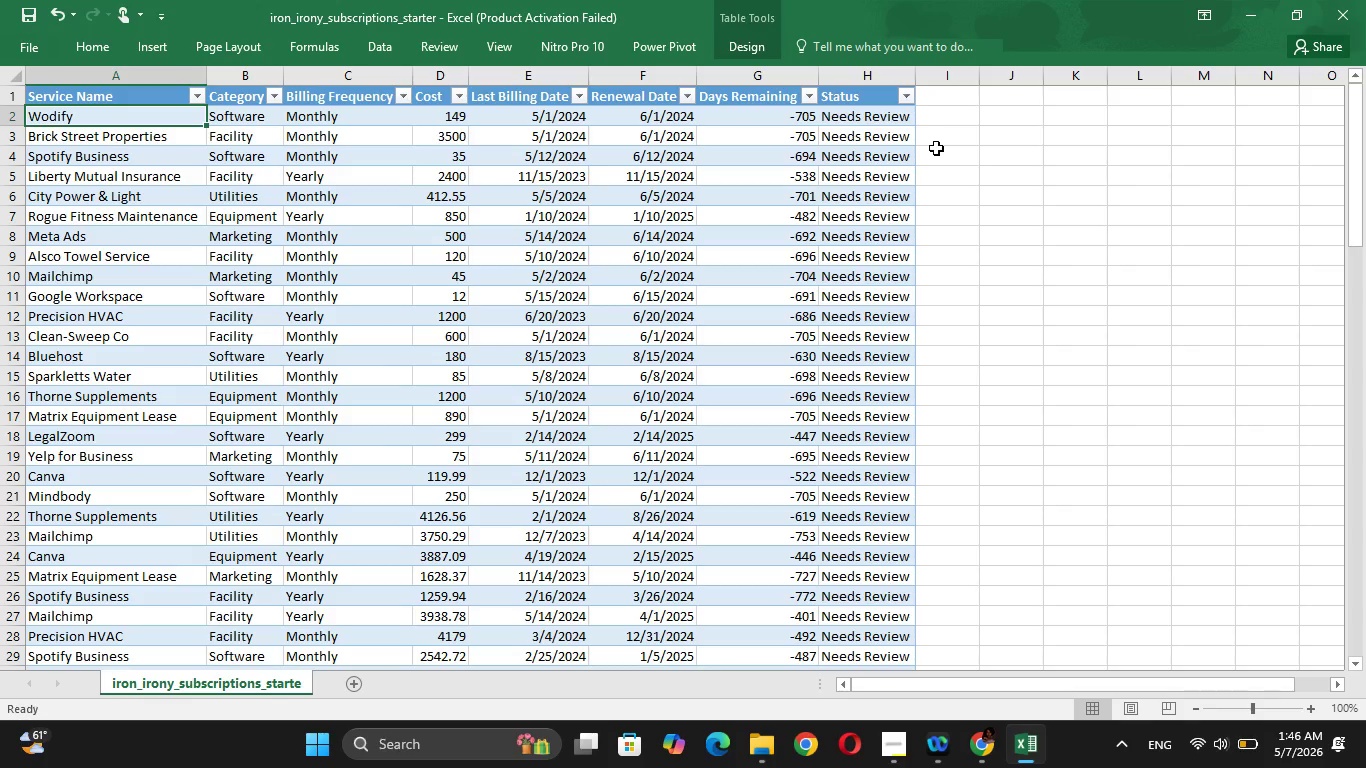 
key(ArrowRight)
 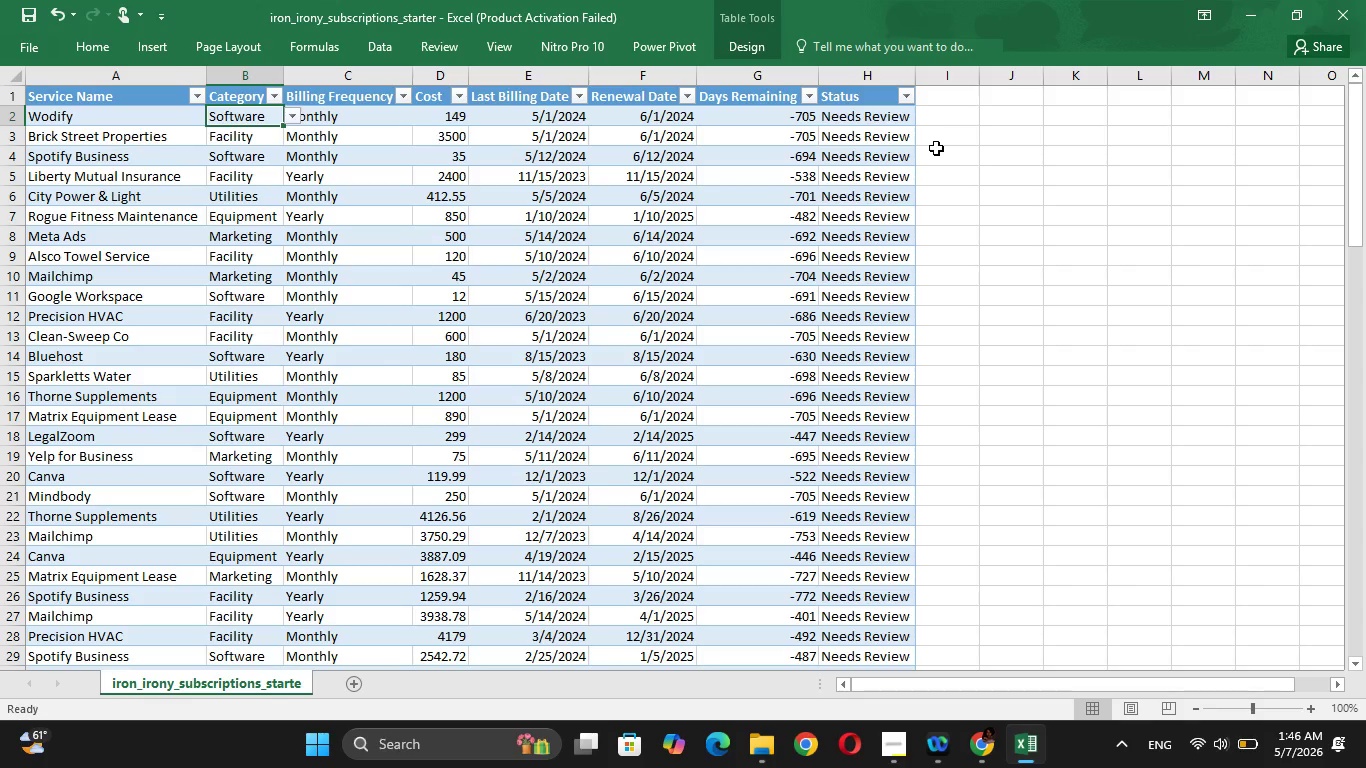 
key(ArrowRight)
 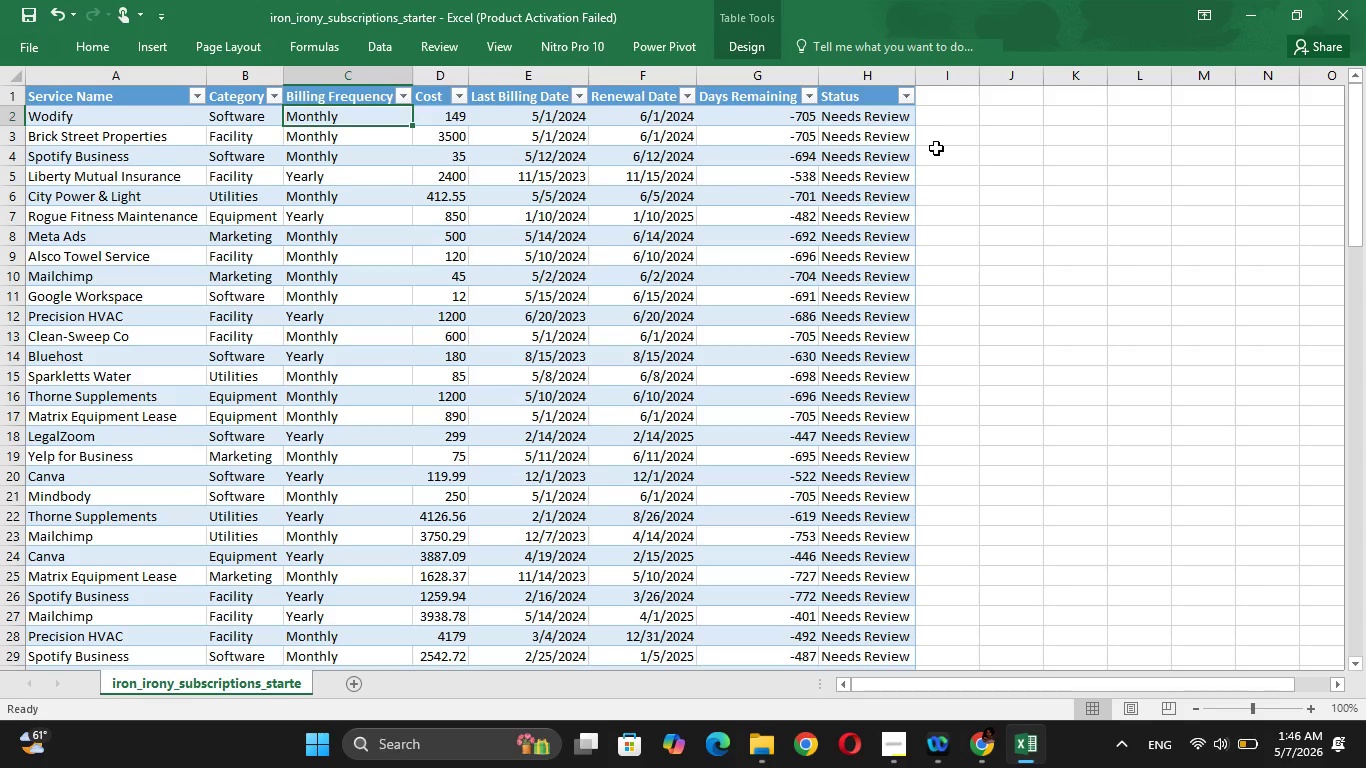 
key(ArrowRight)
 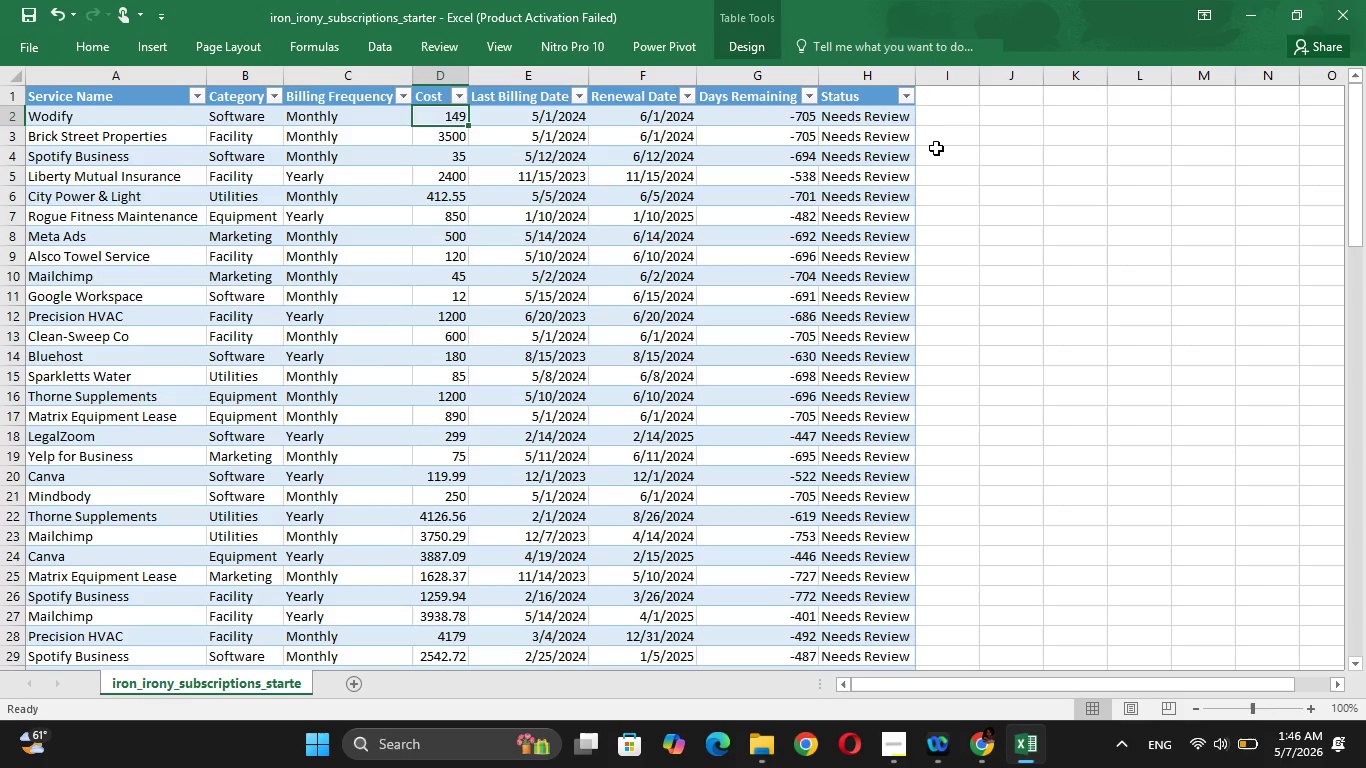 
key(ArrowRight)
 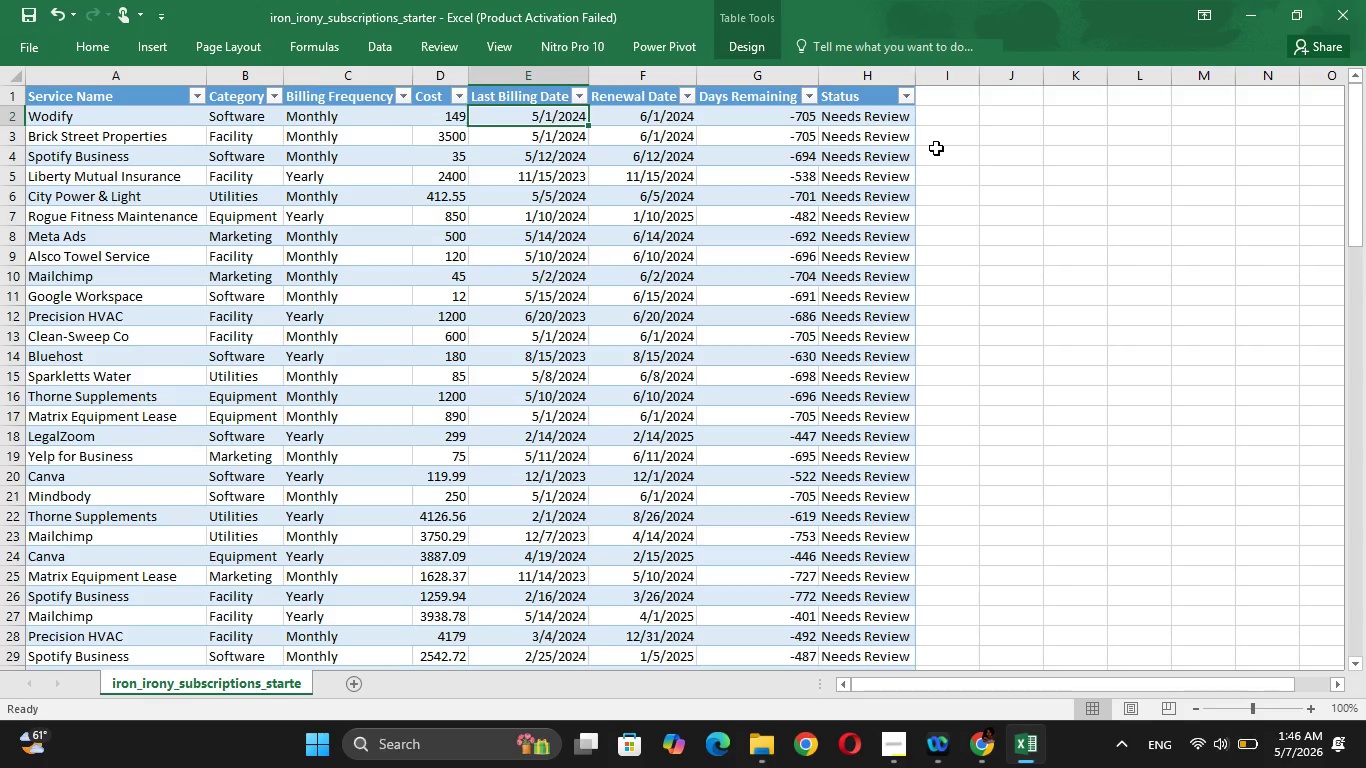 
key(ArrowRight)
 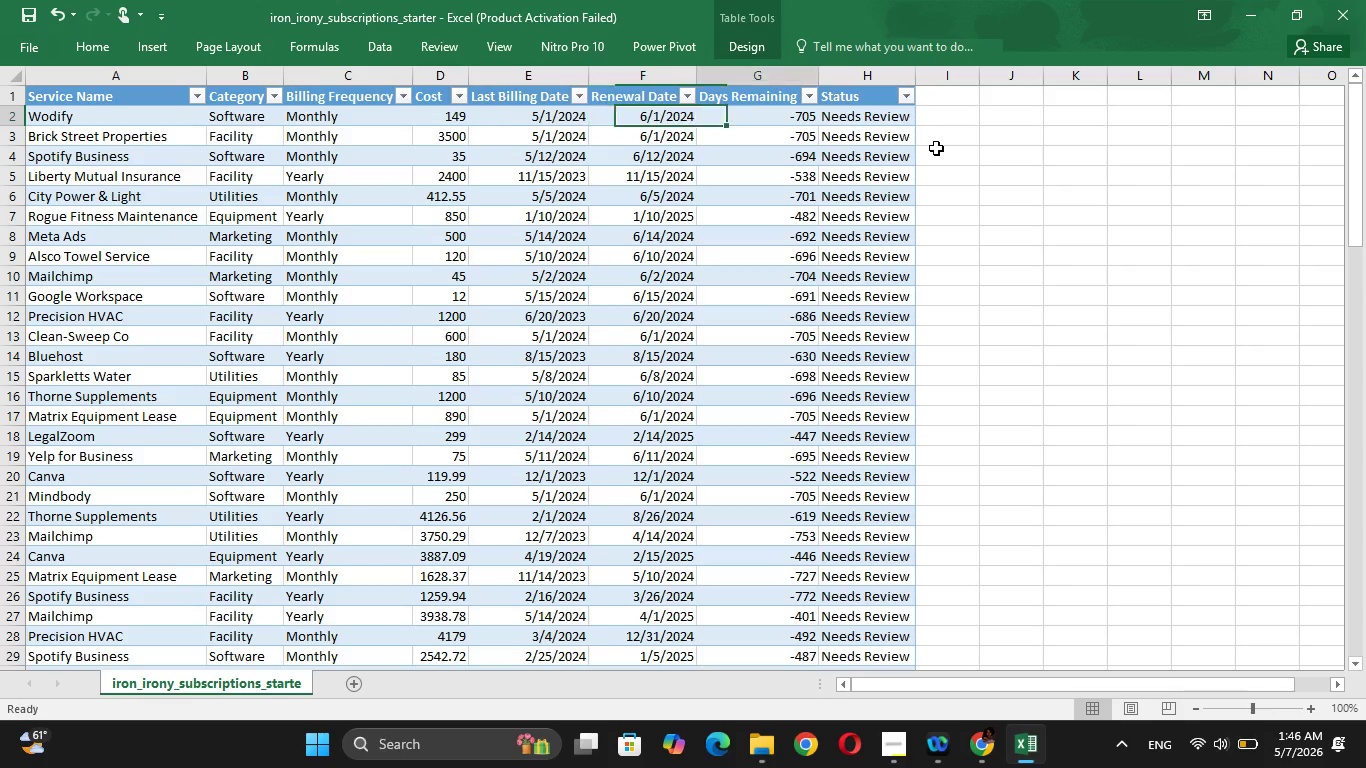 
key(ArrowRight)
 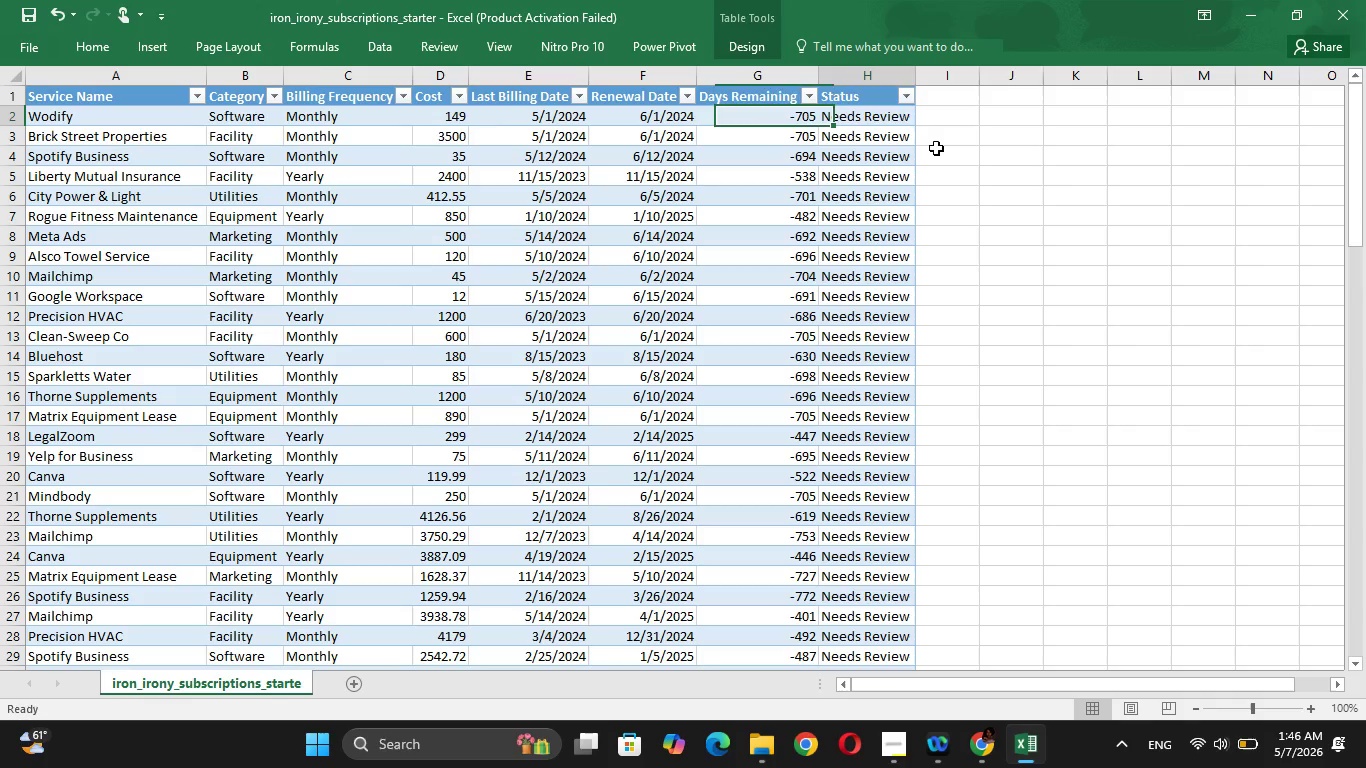 
key(ArrowRight)
 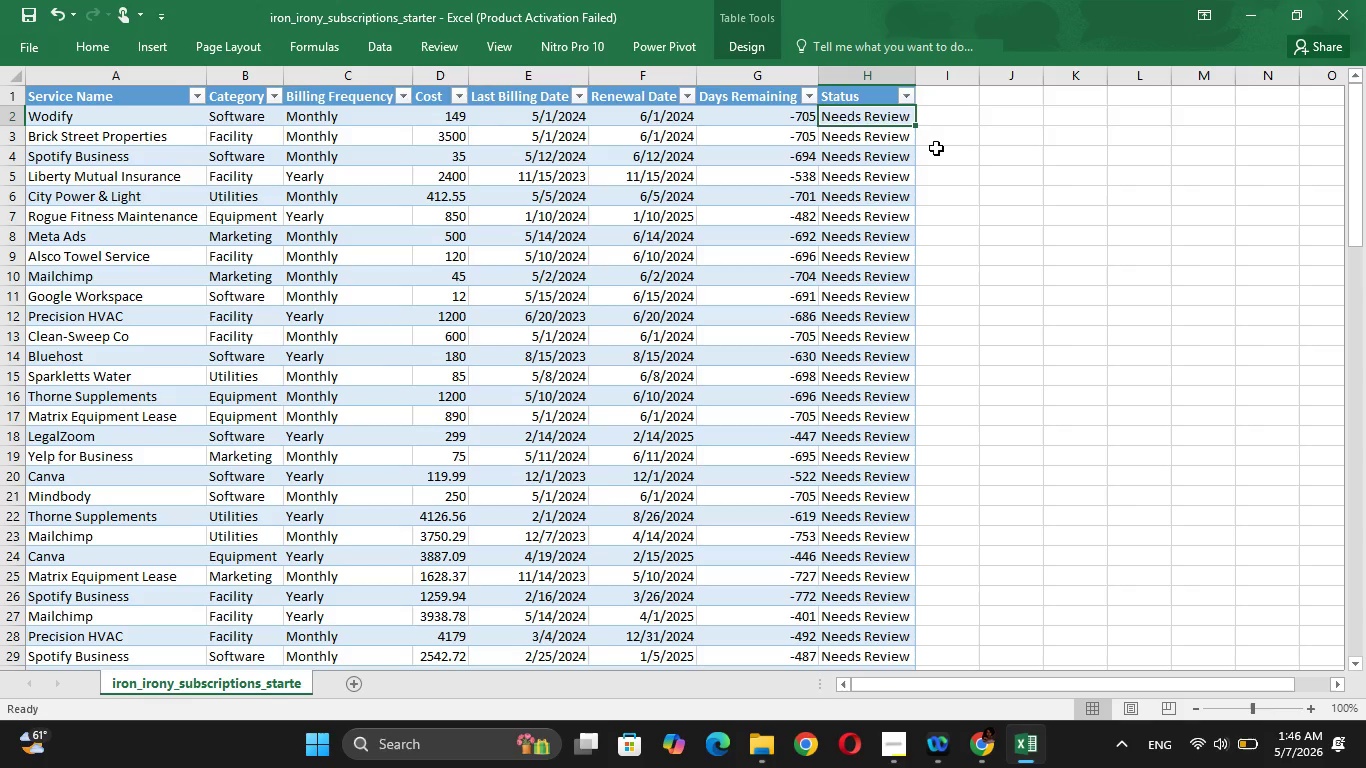 
wait(8.33)
 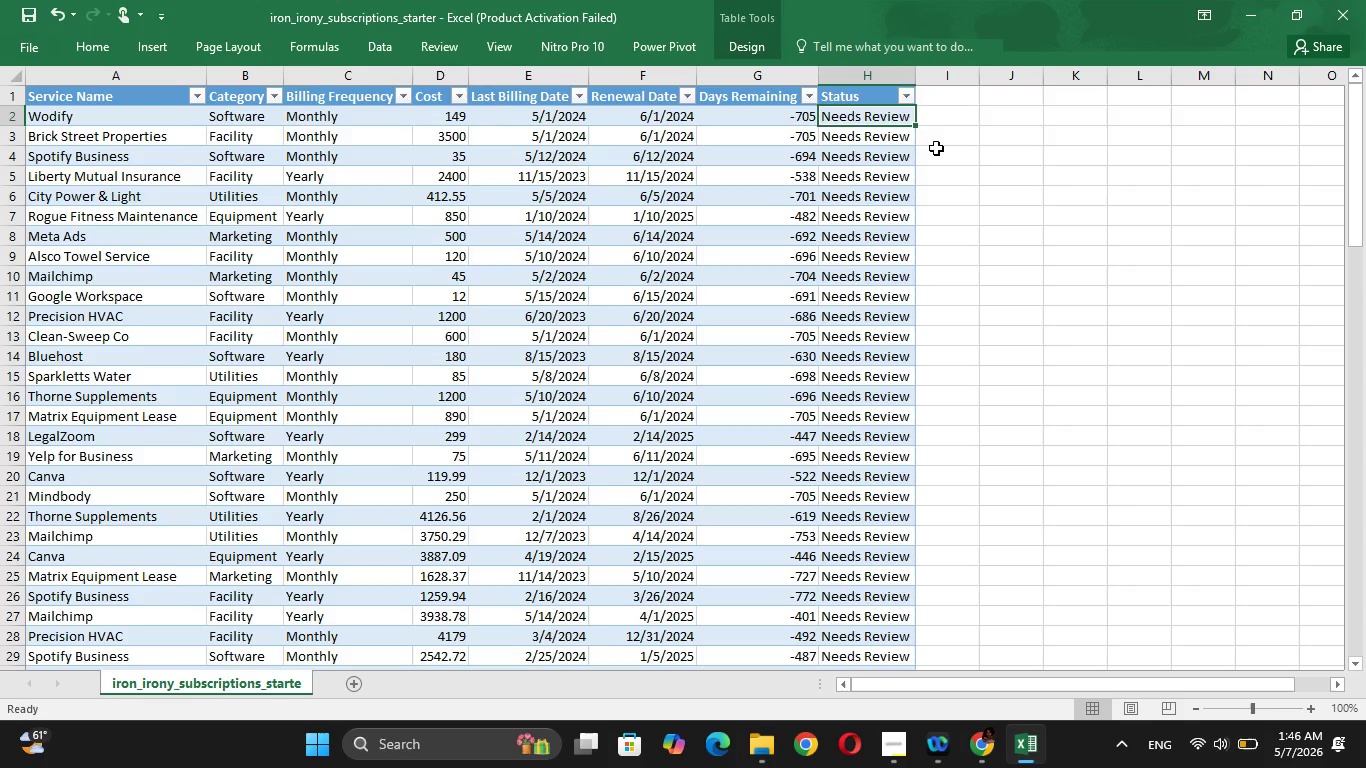 
left_click([897, 738])